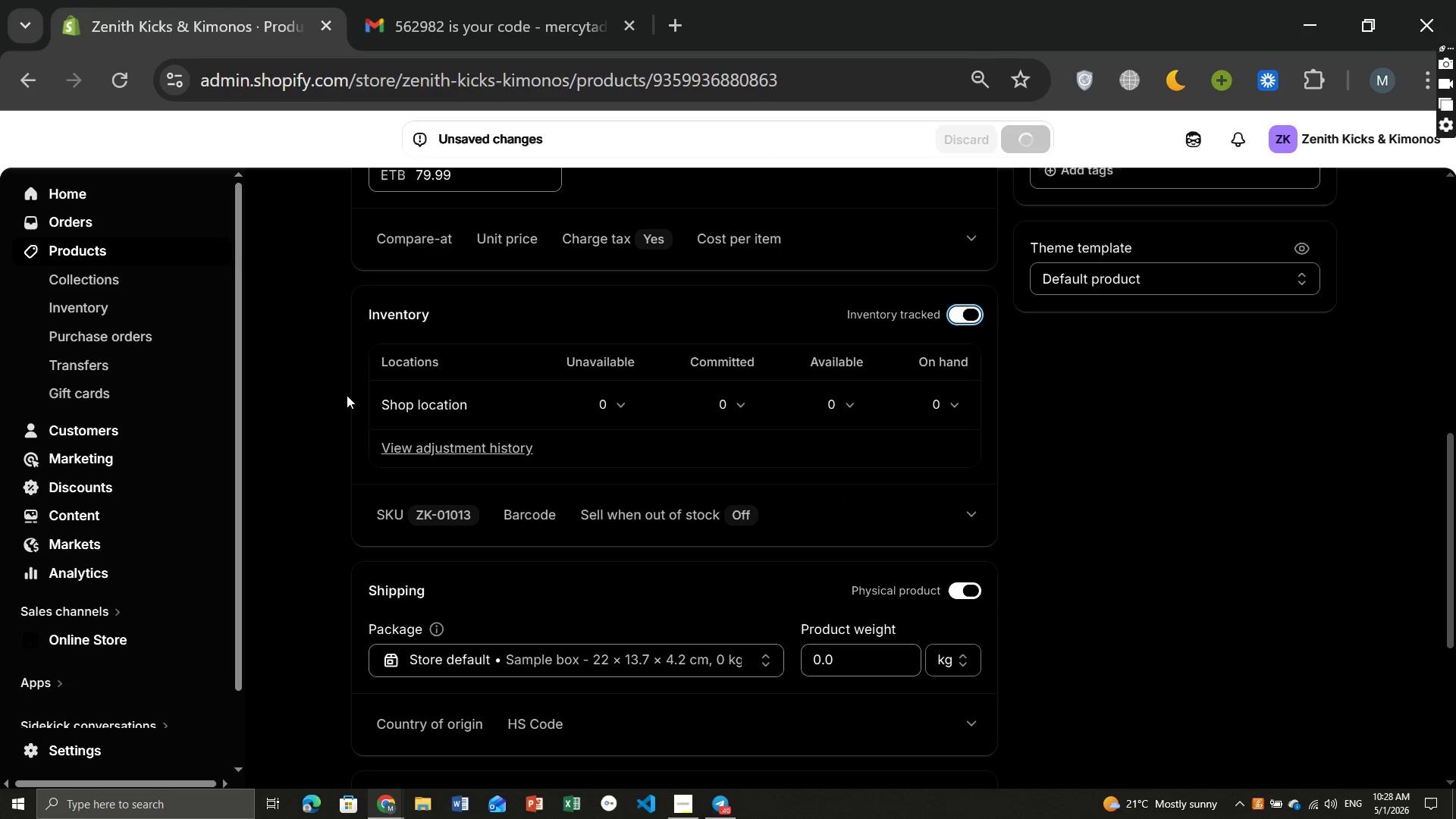 
wait(12.55)
 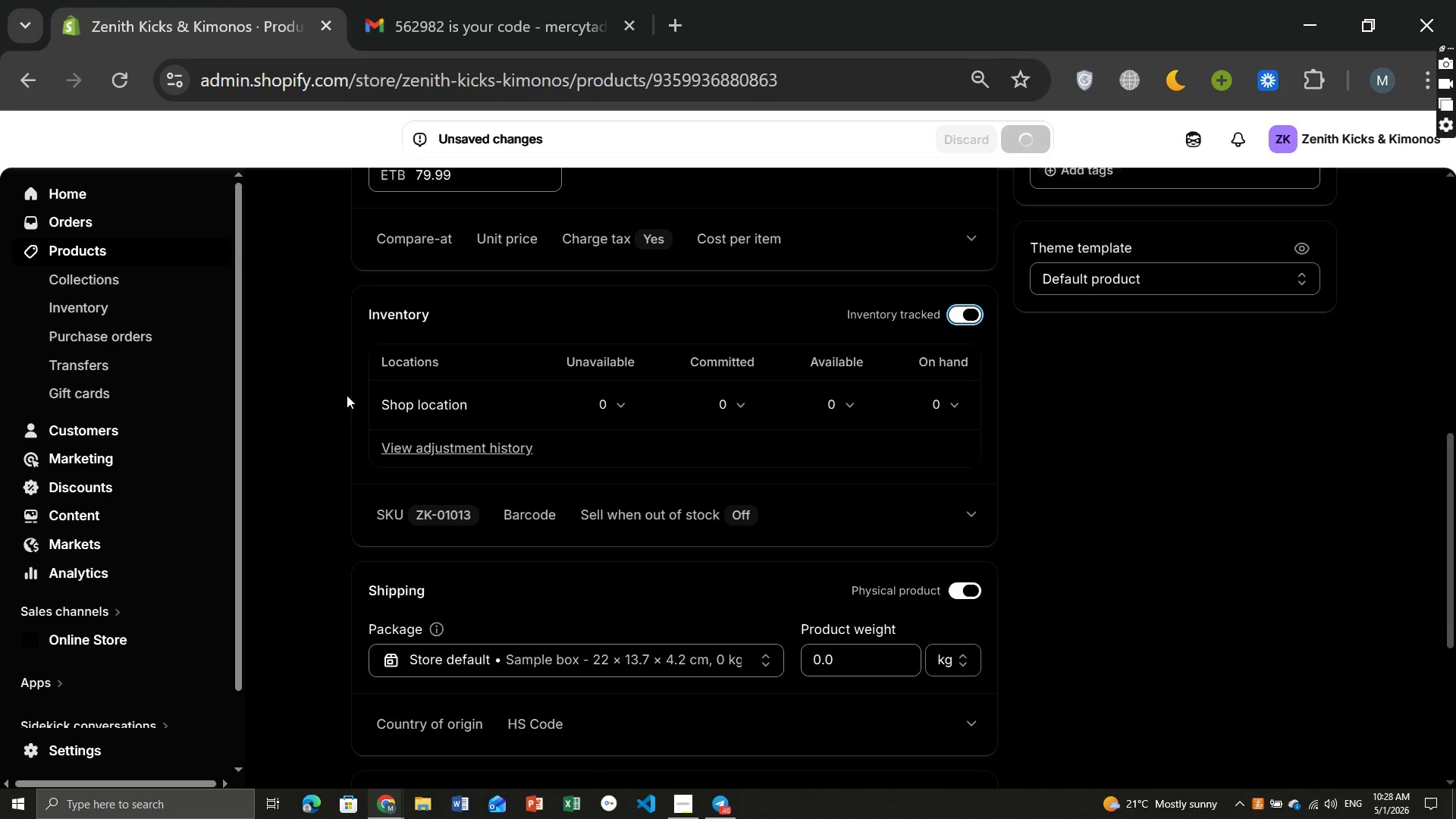 
left_click([94, 252])
 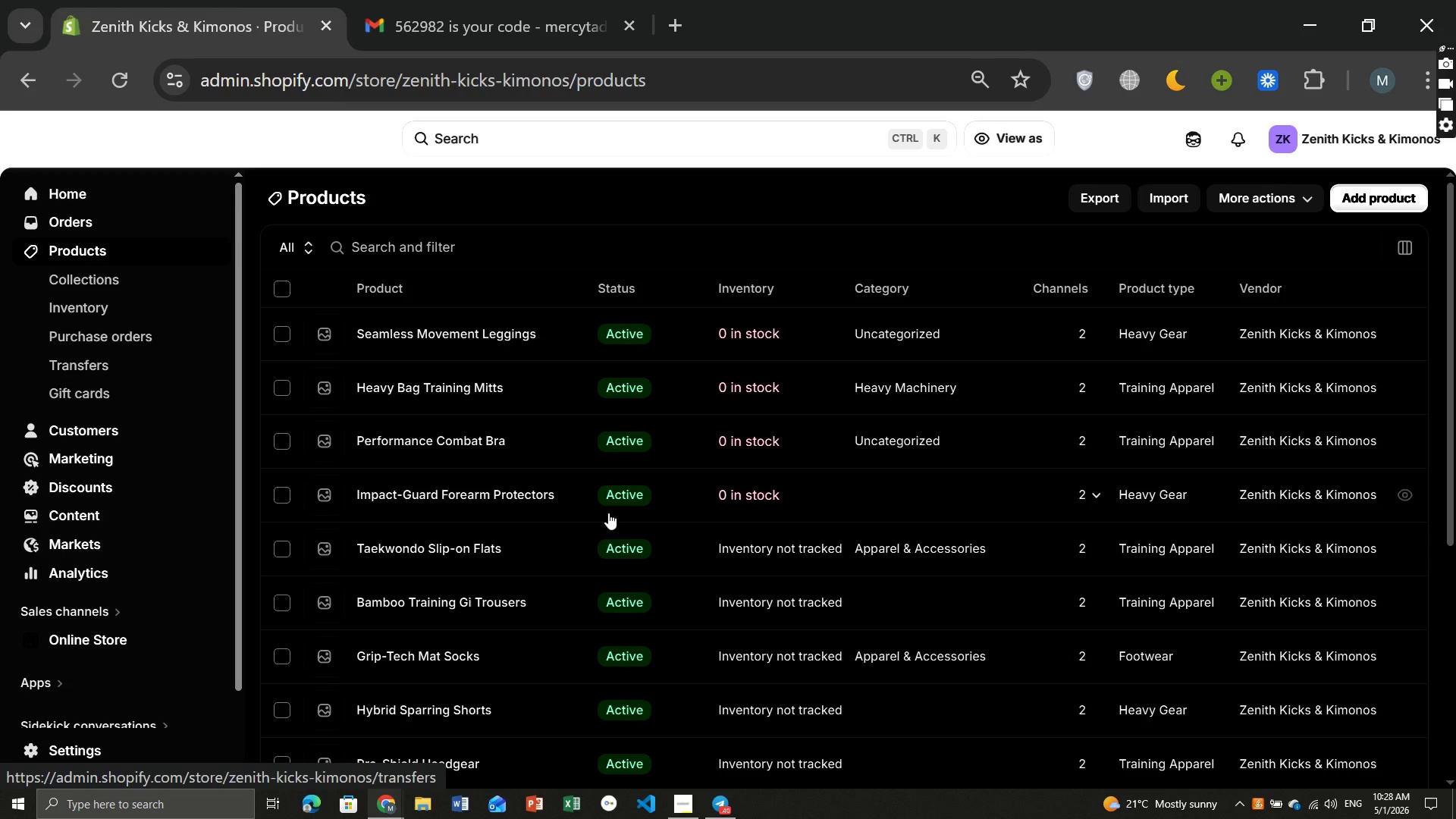 
left_click([475, 544])
 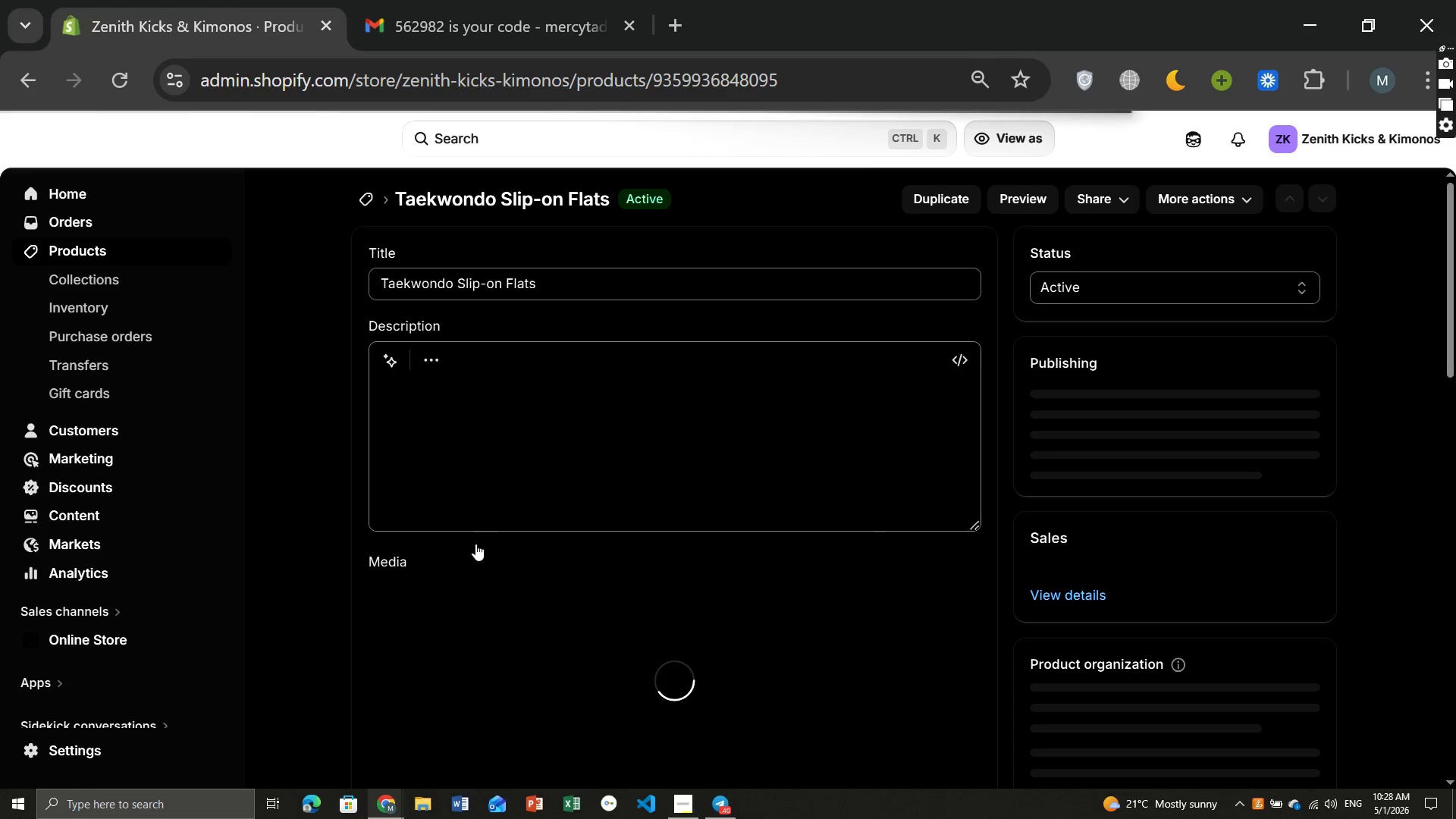 
wait(9.69)
 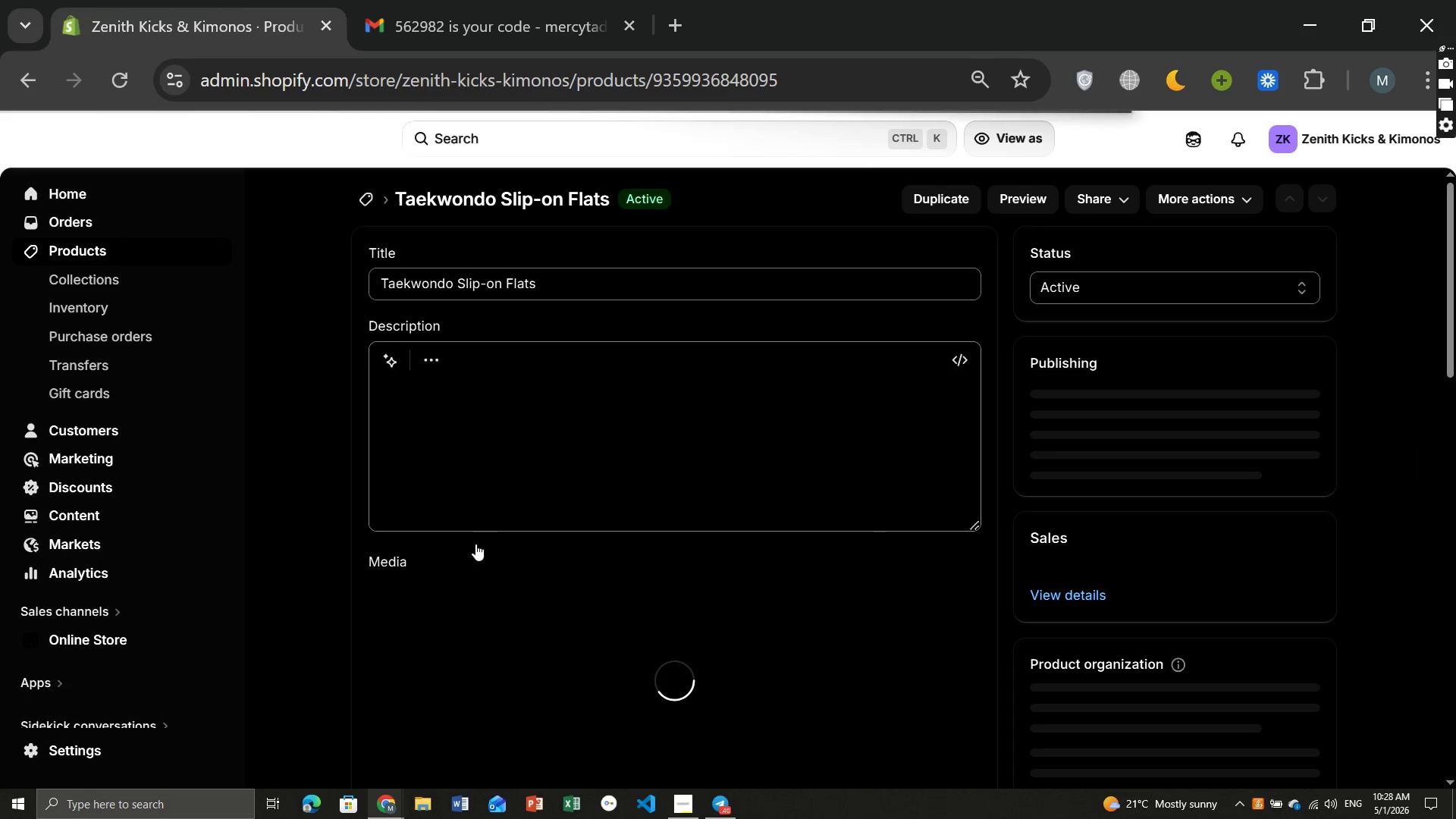 
left_click([966, 272])
 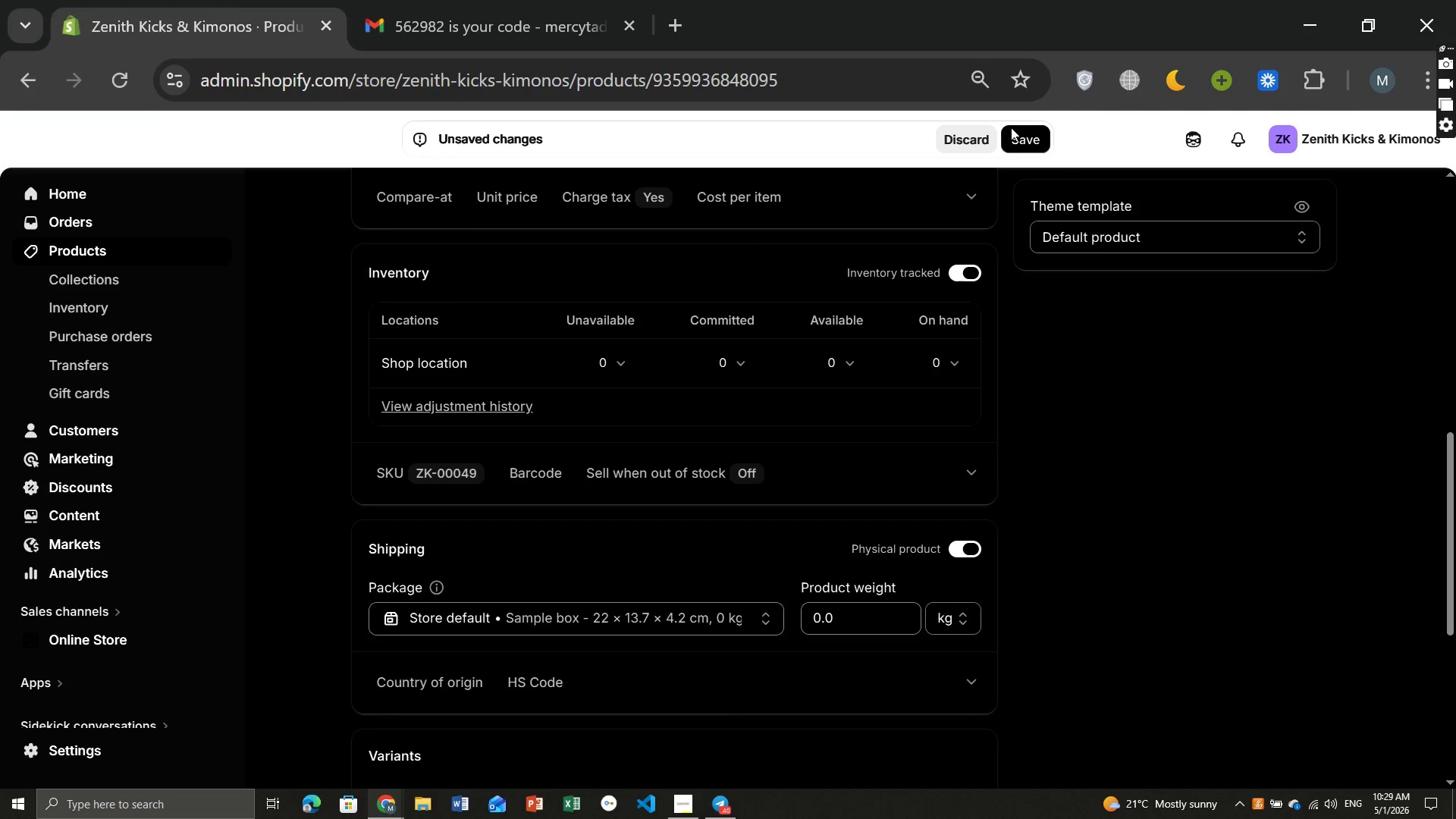 
left_click([1021, 139])
 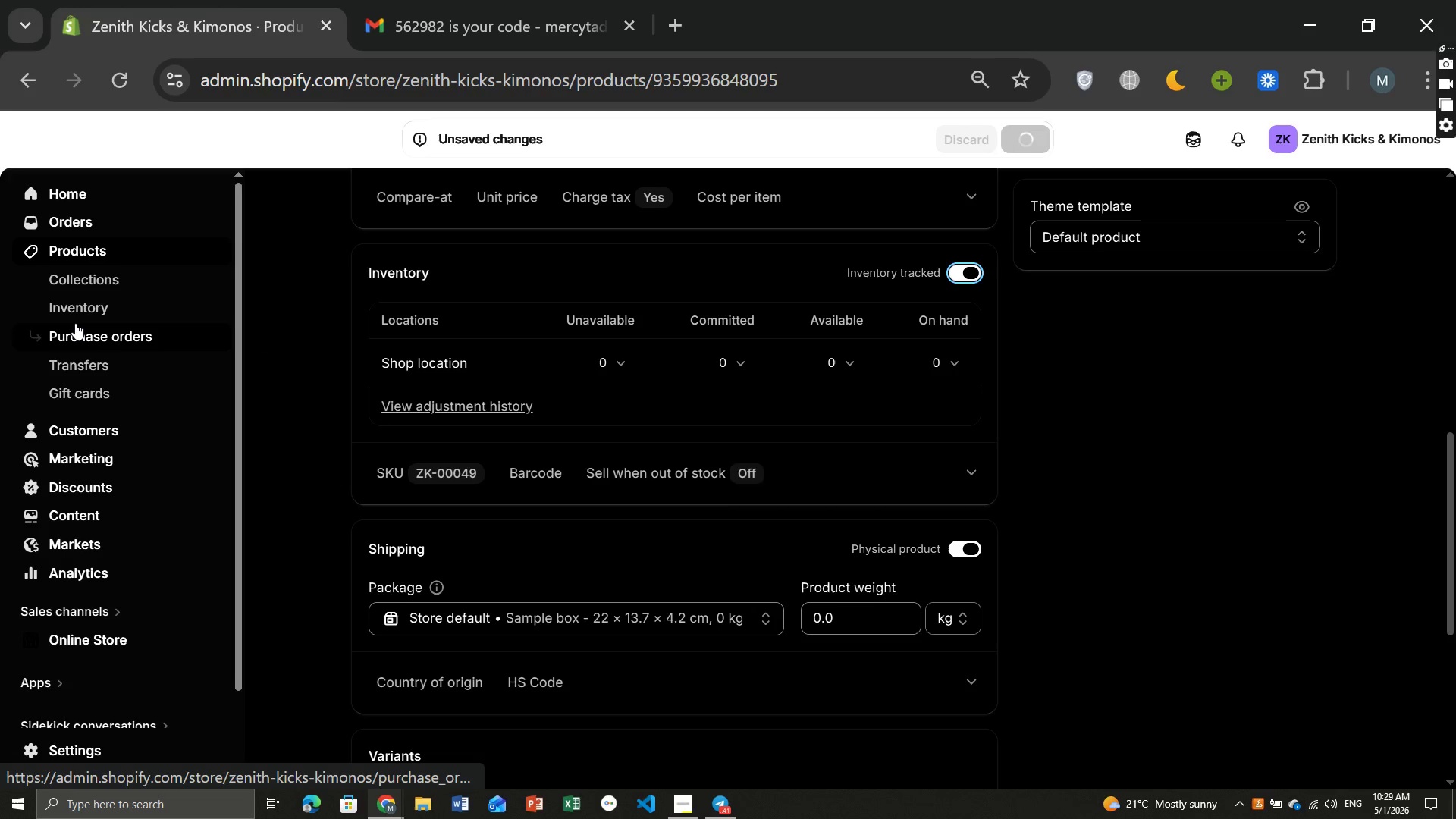 
wait(8.75)
 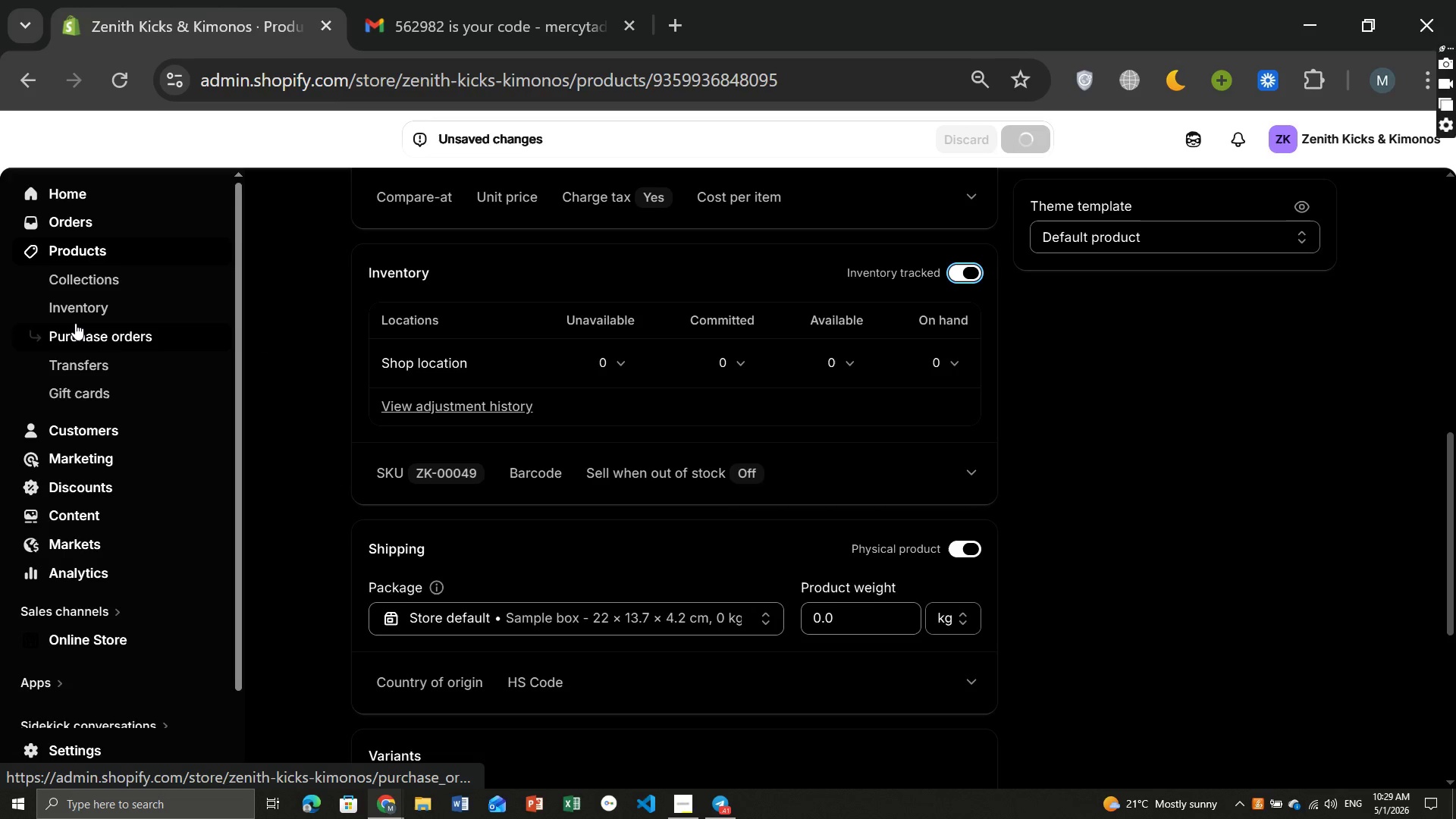 
left_click([86, 248])
 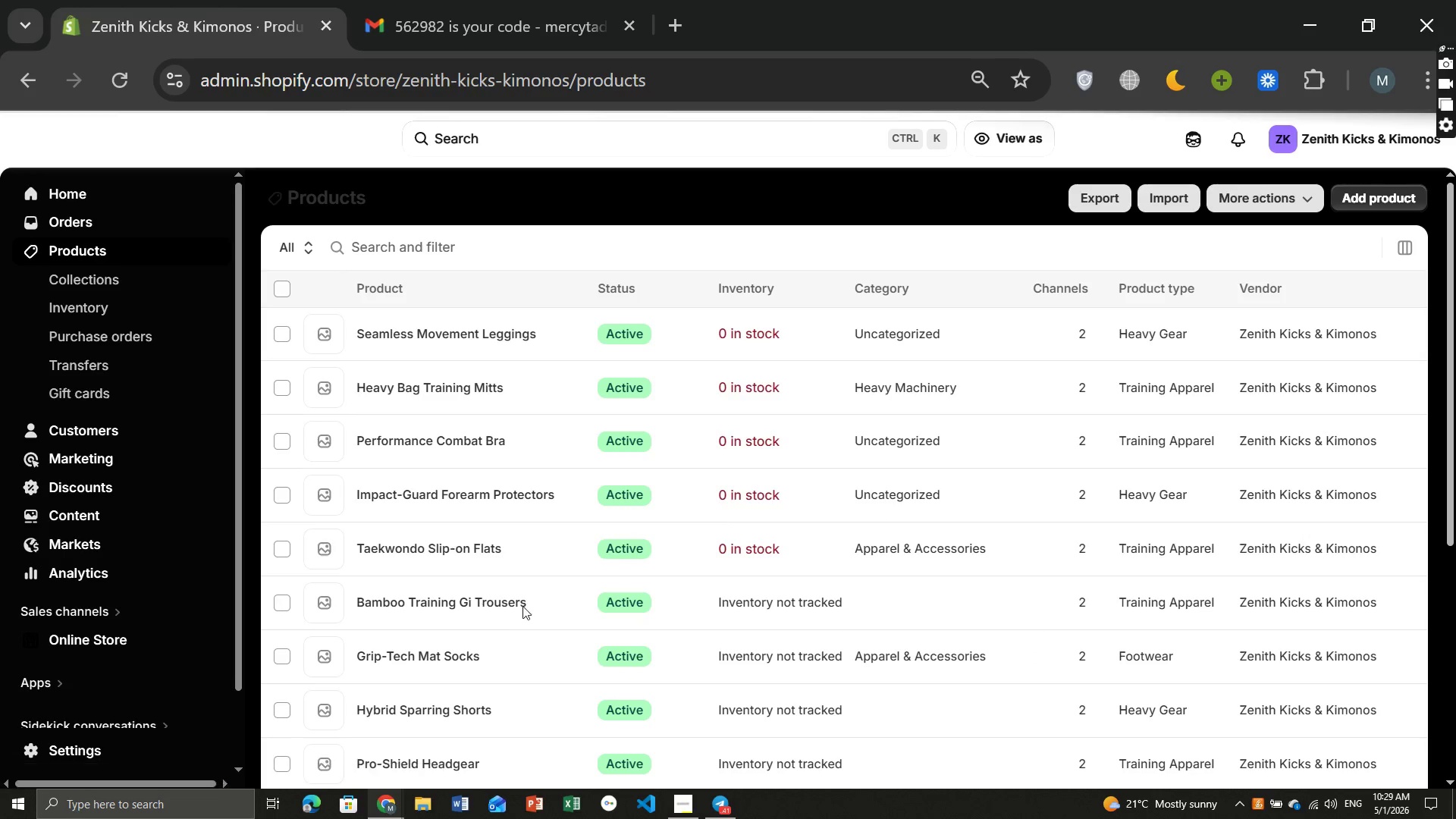 
wait(5.16)
 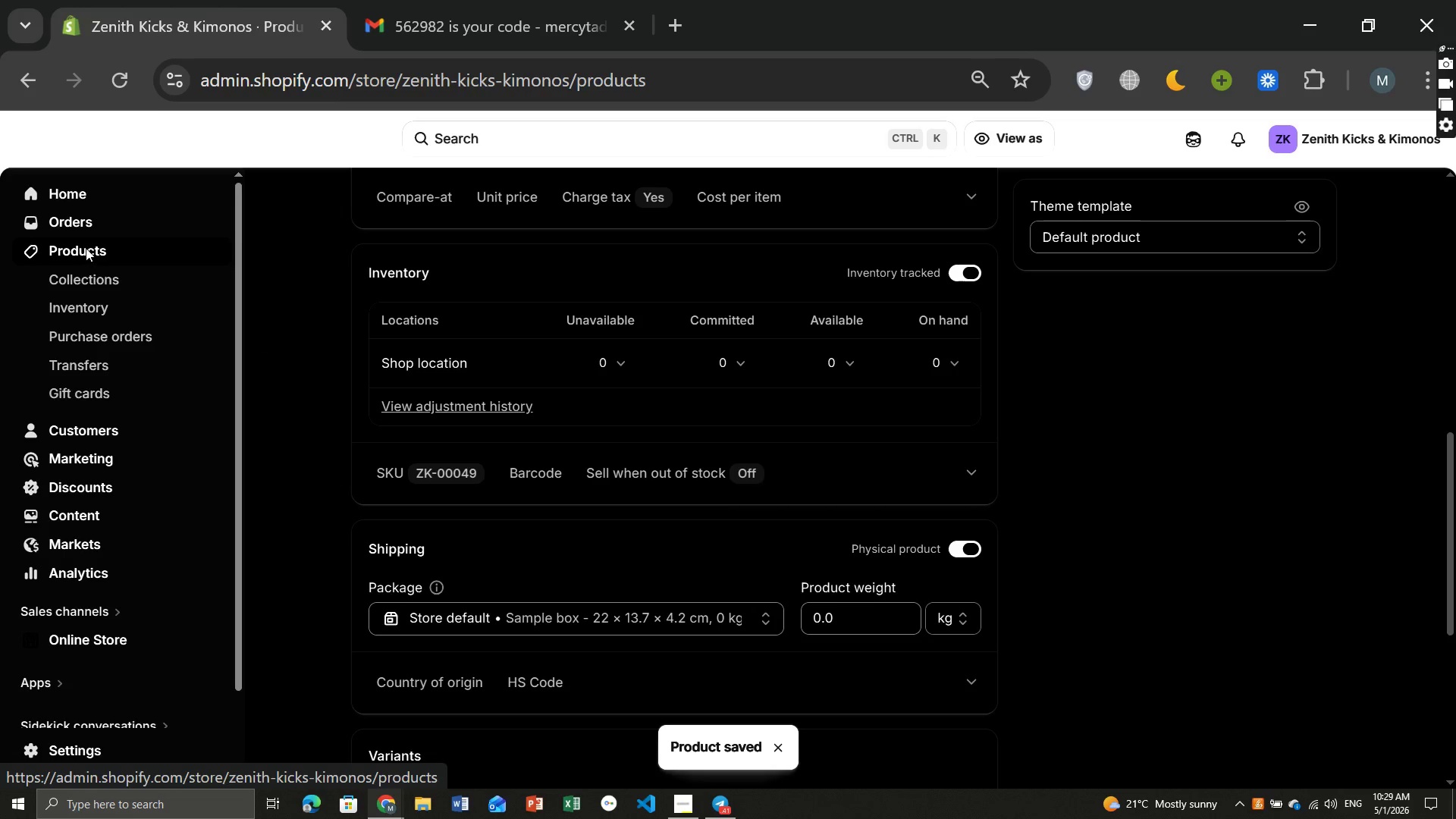 
left_click([489, 599])
 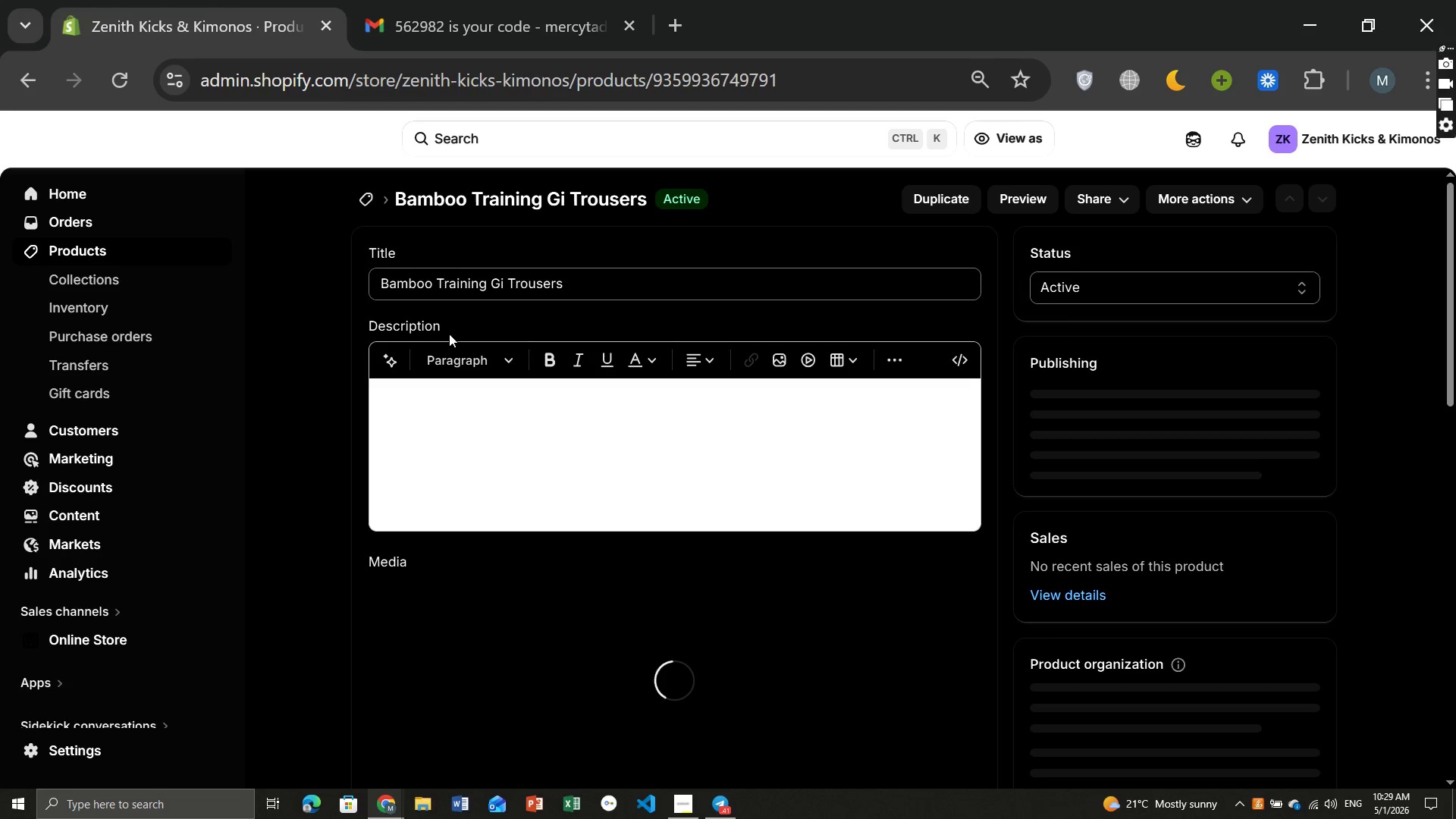 
wait(11.31)
 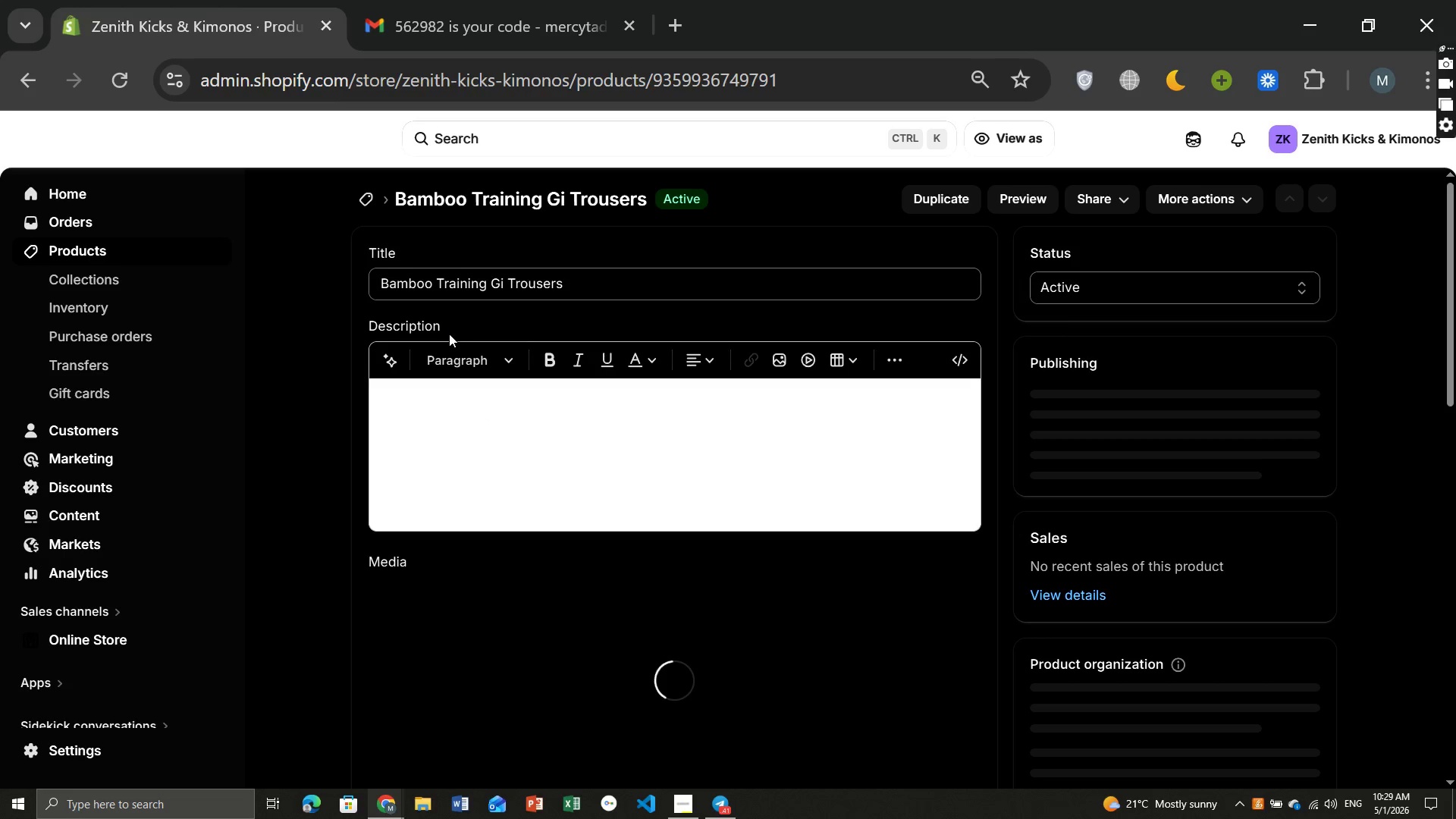 
left_click([965, 300])
 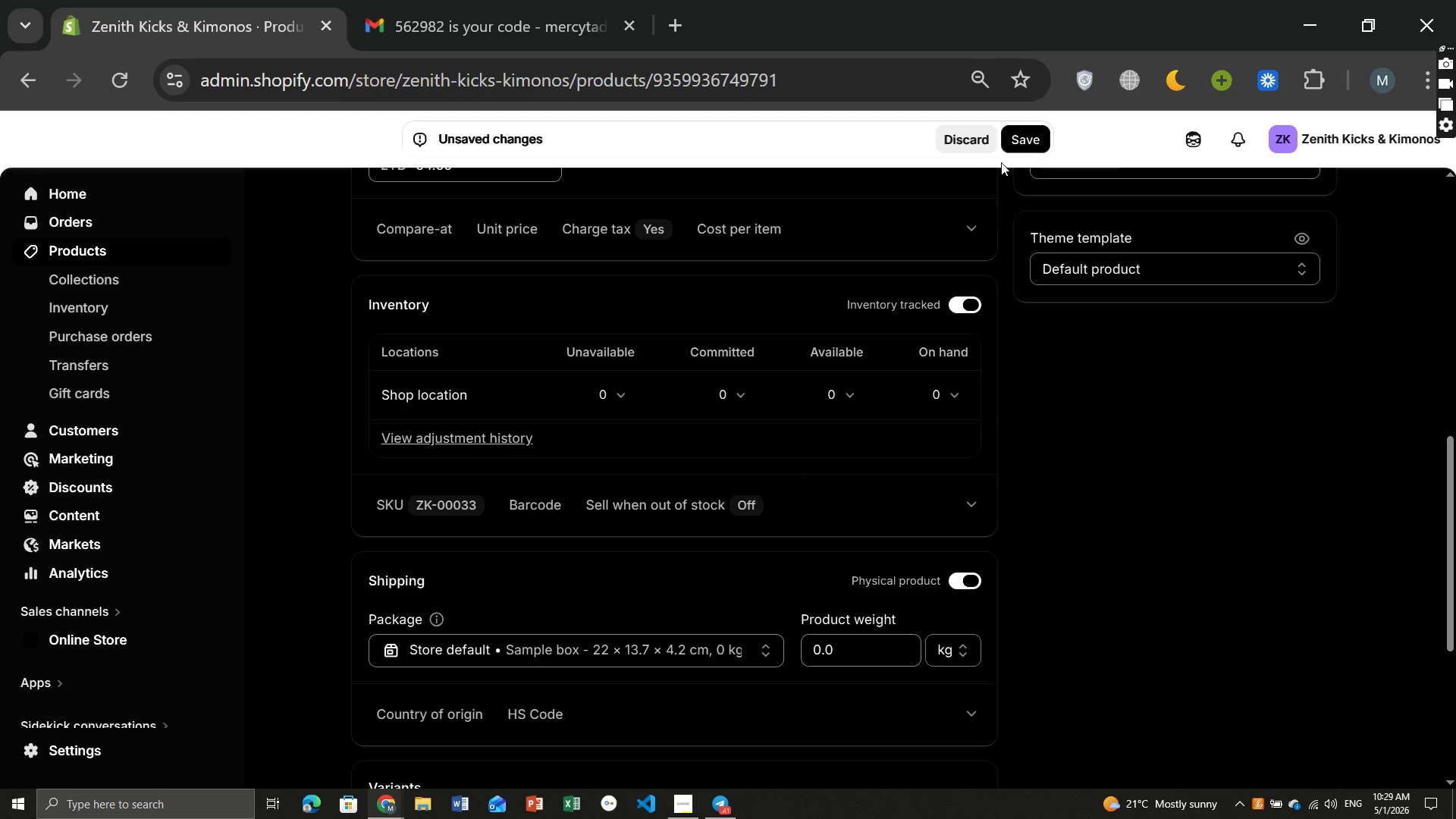 
left_click([1020, 137])
 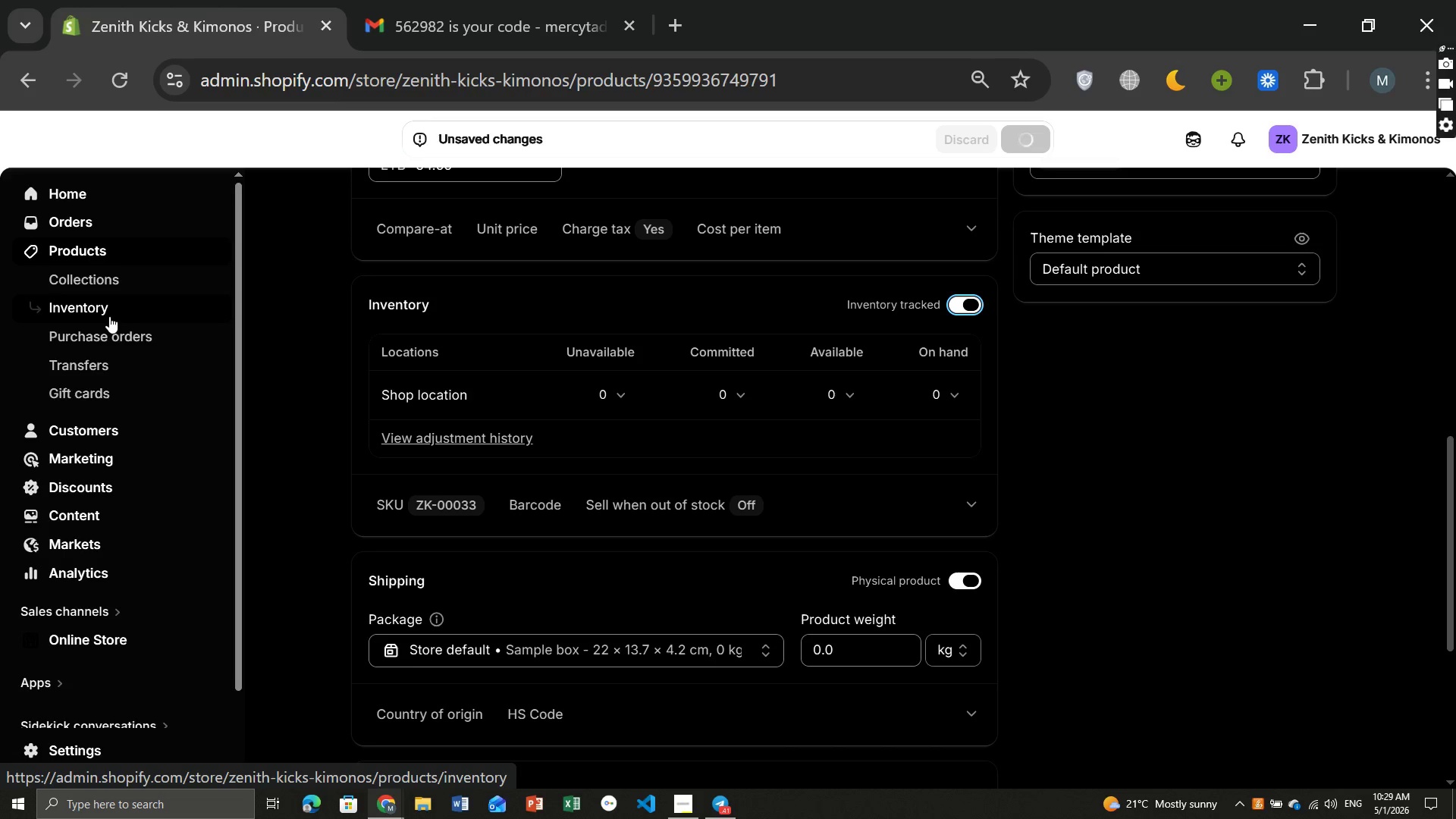 
wait(10.78)
 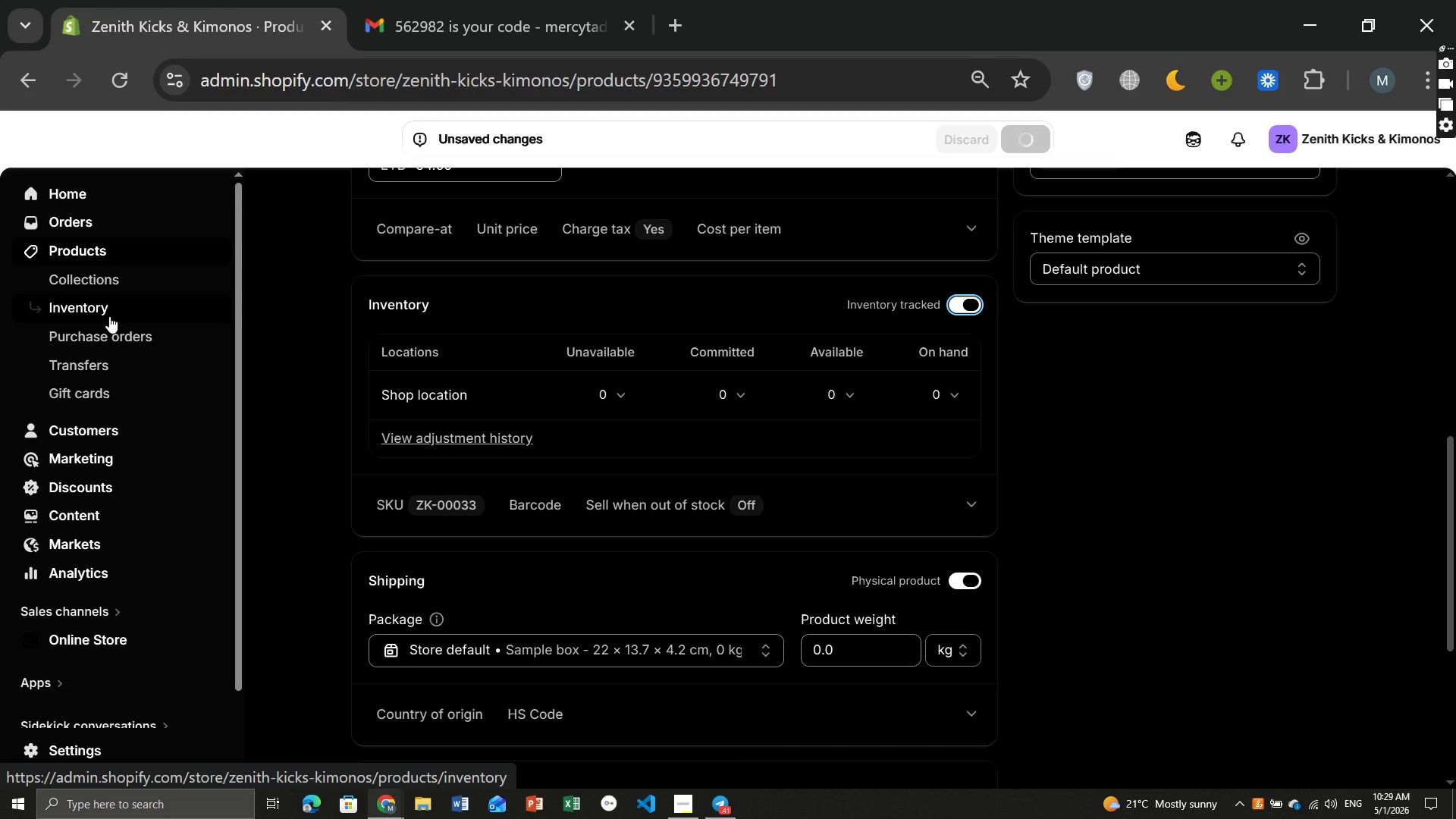 
left_click([92, 247])
 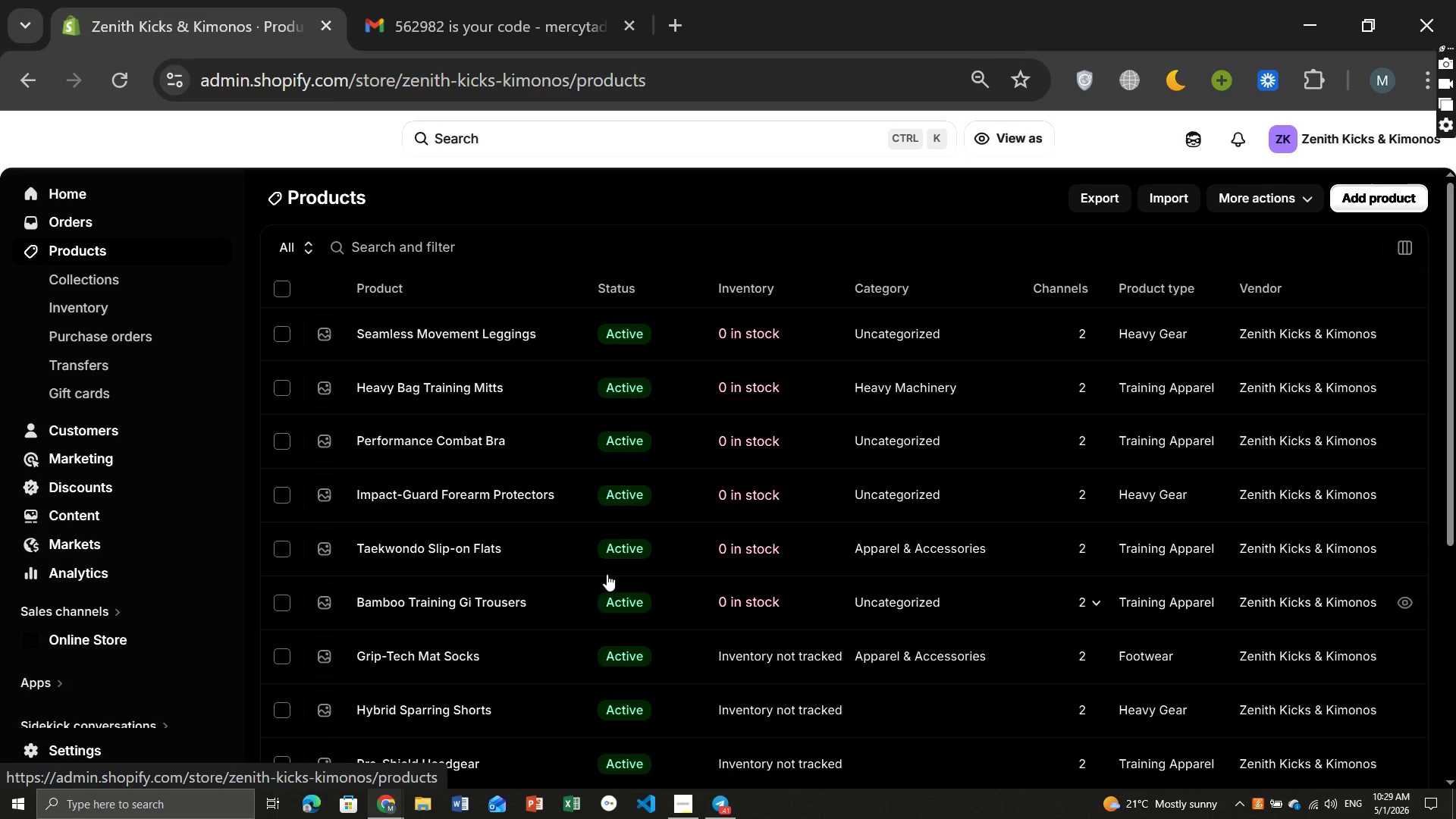 
wait(7.44)
 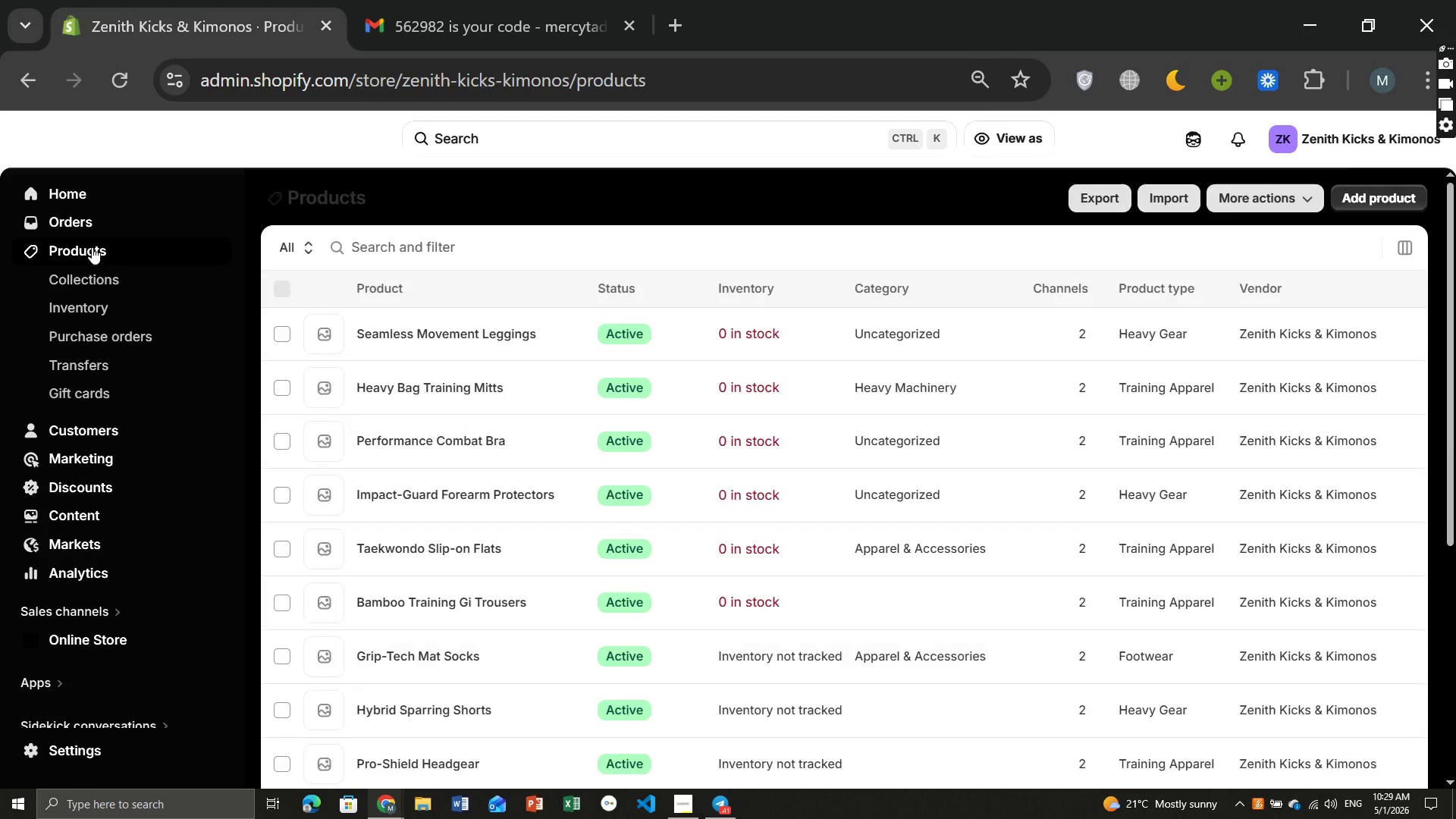 
left_click([453, 414])
 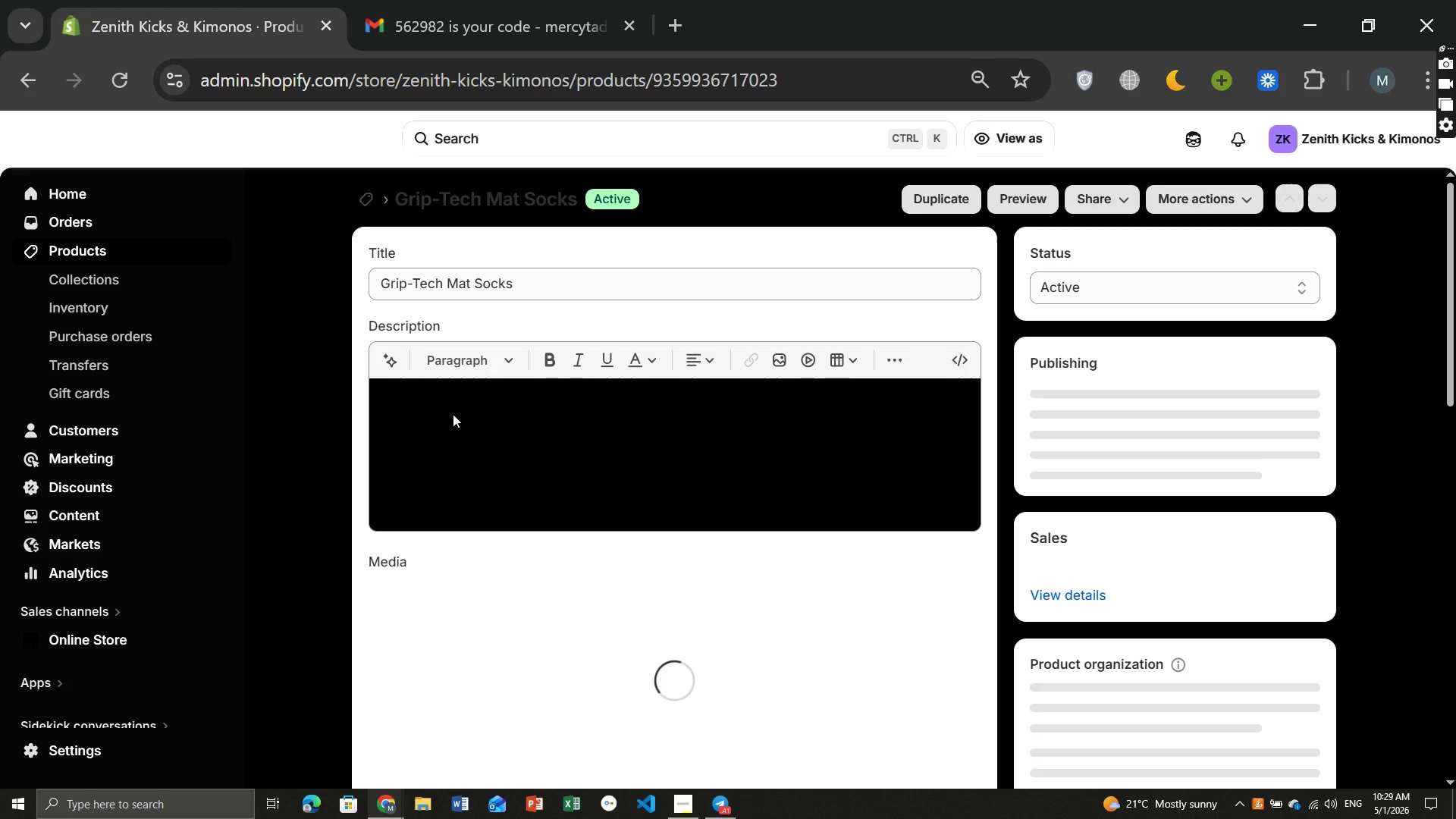 
wait(11.45)
 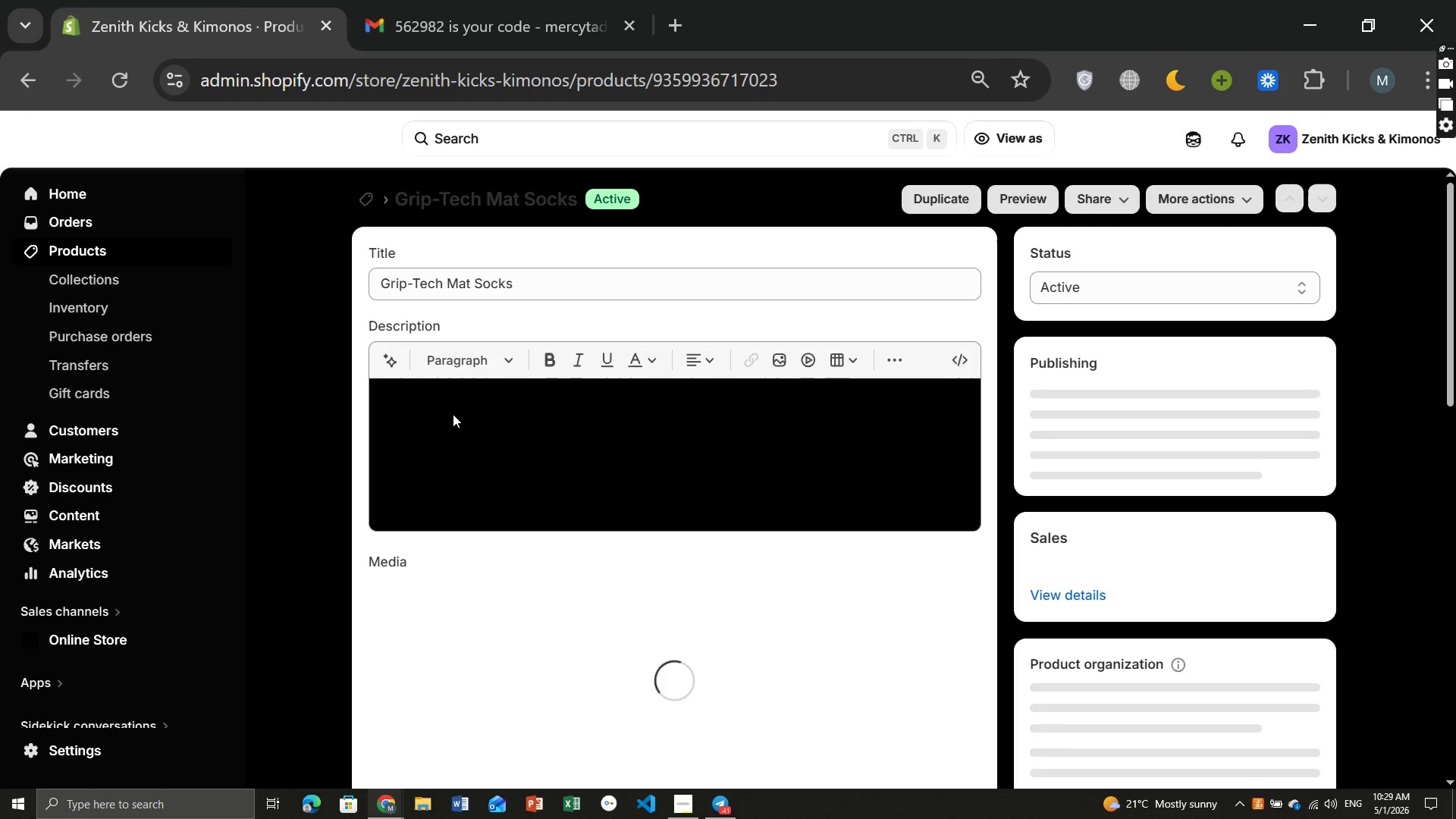 
mouse_move([757, 599])
 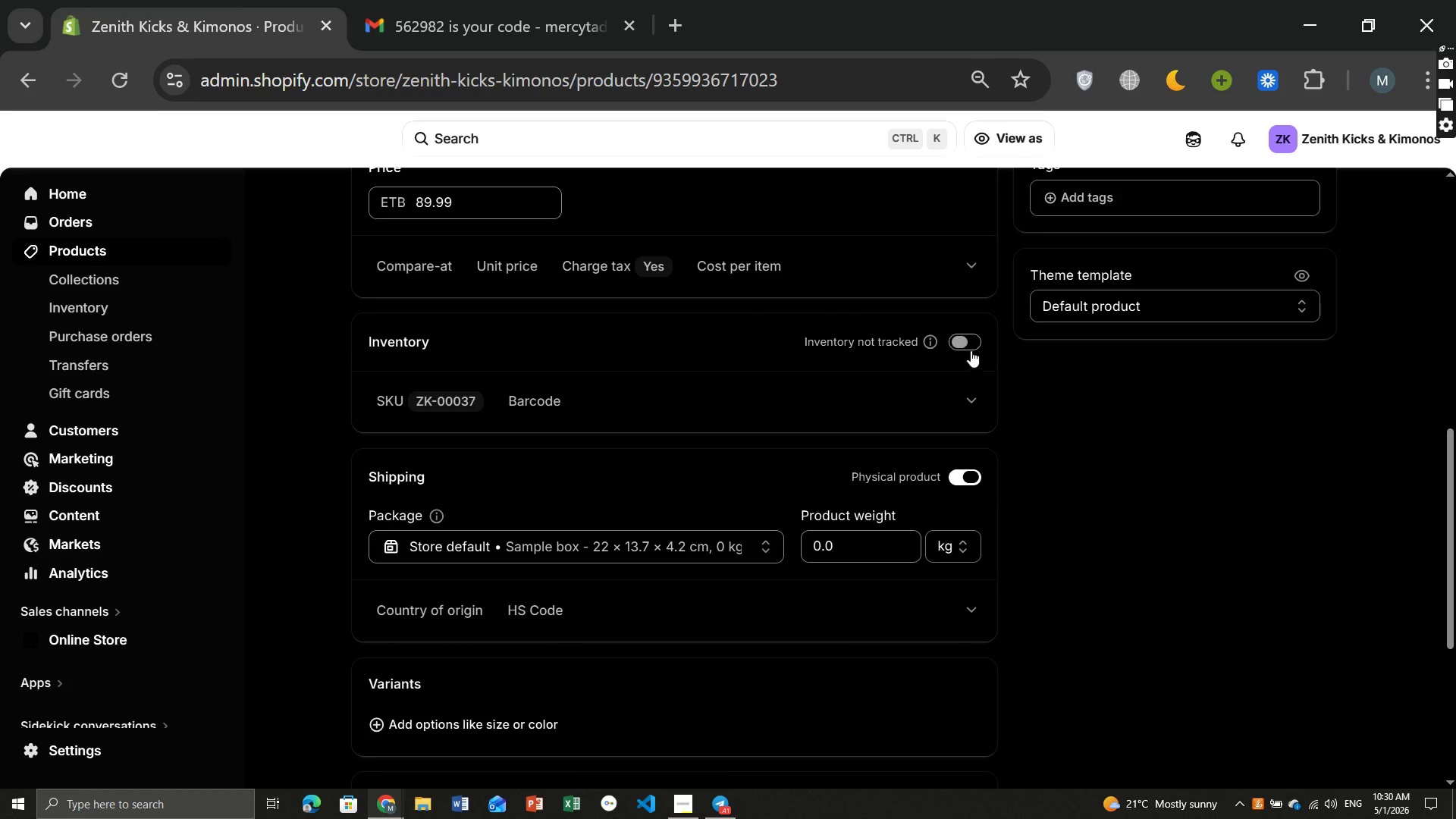 
left_click([971, 349])
 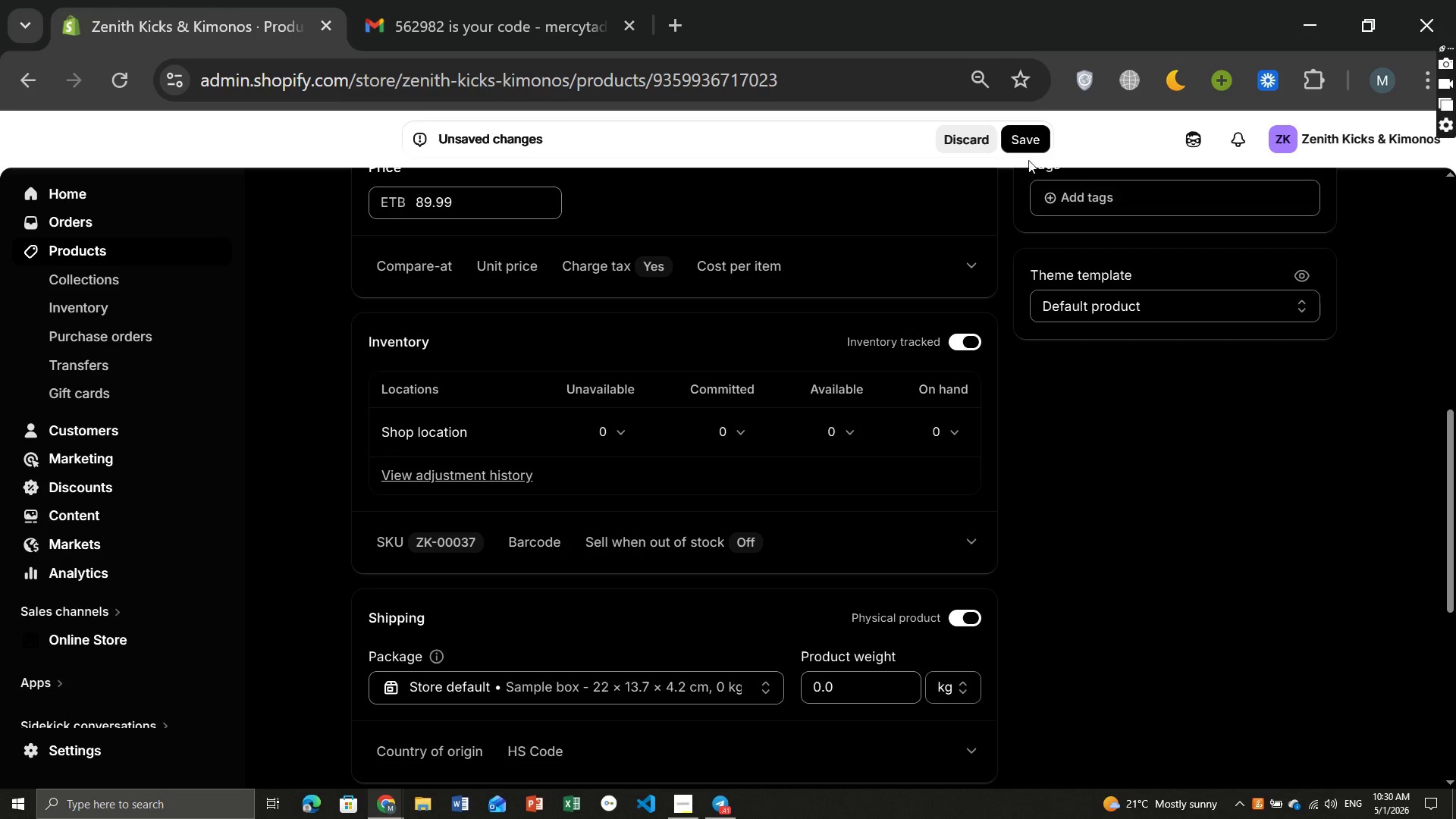 
left_click([1023, 138])
 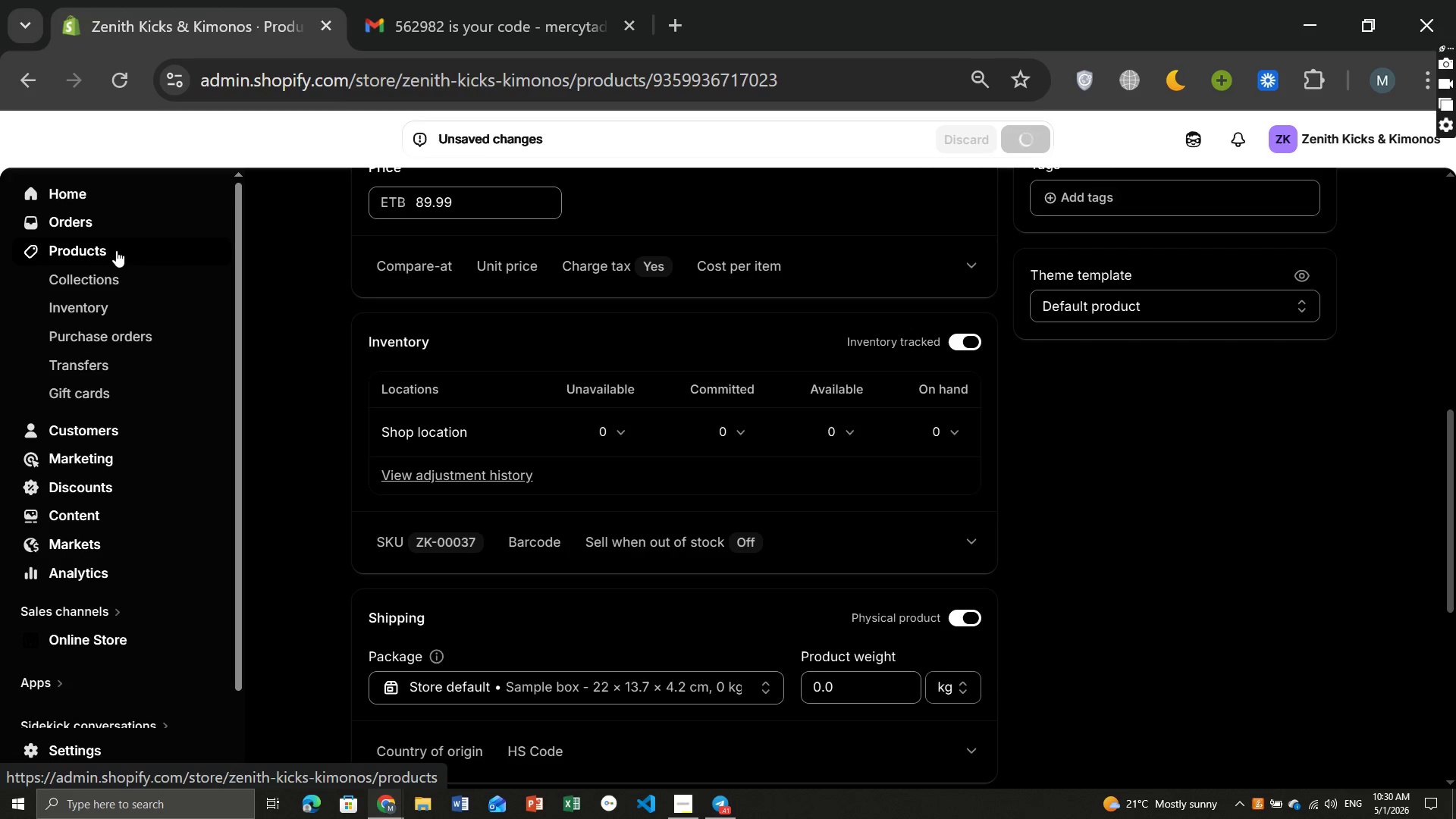 
wait(6.55)
 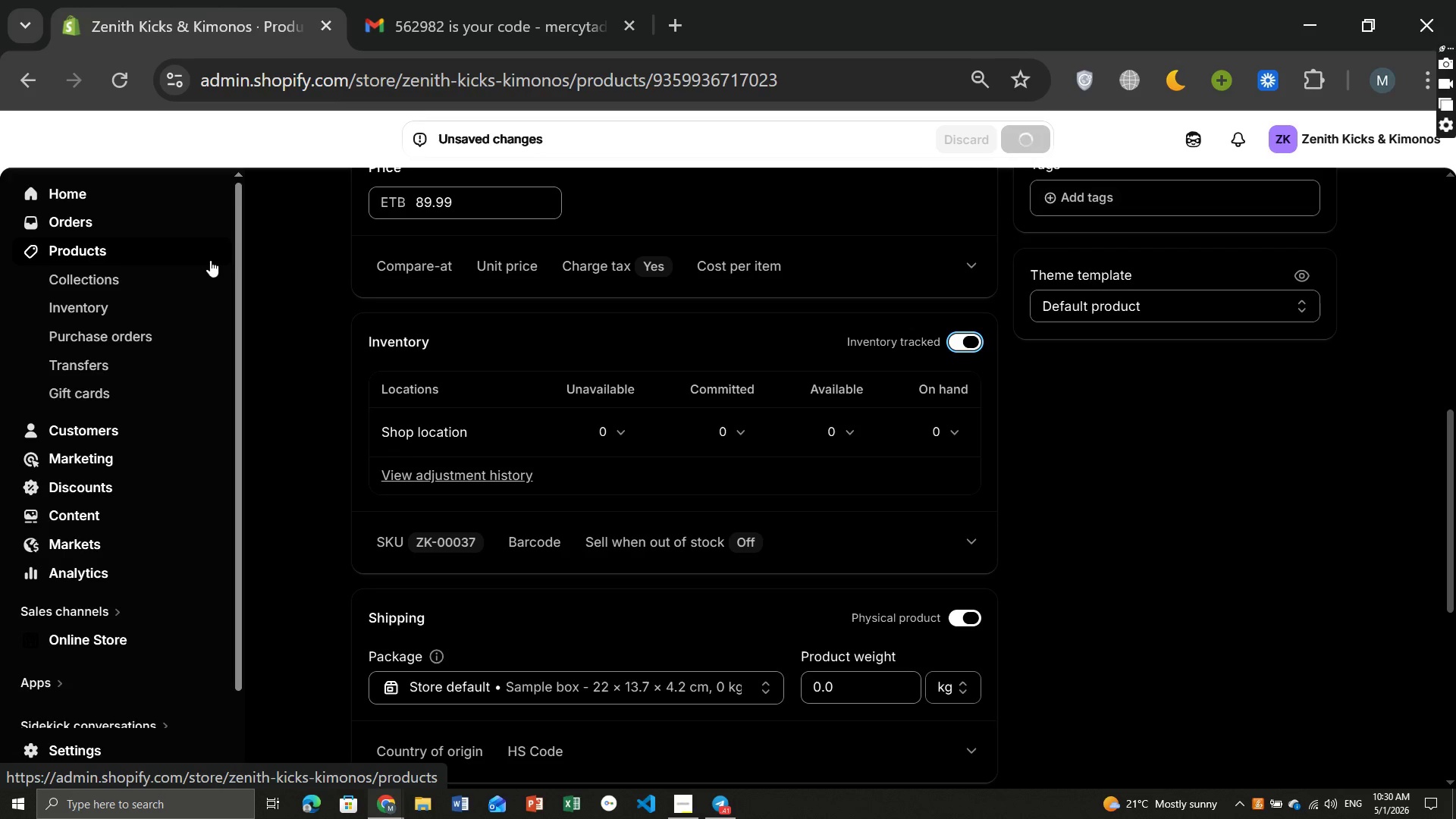 
left_click([116, 250])
 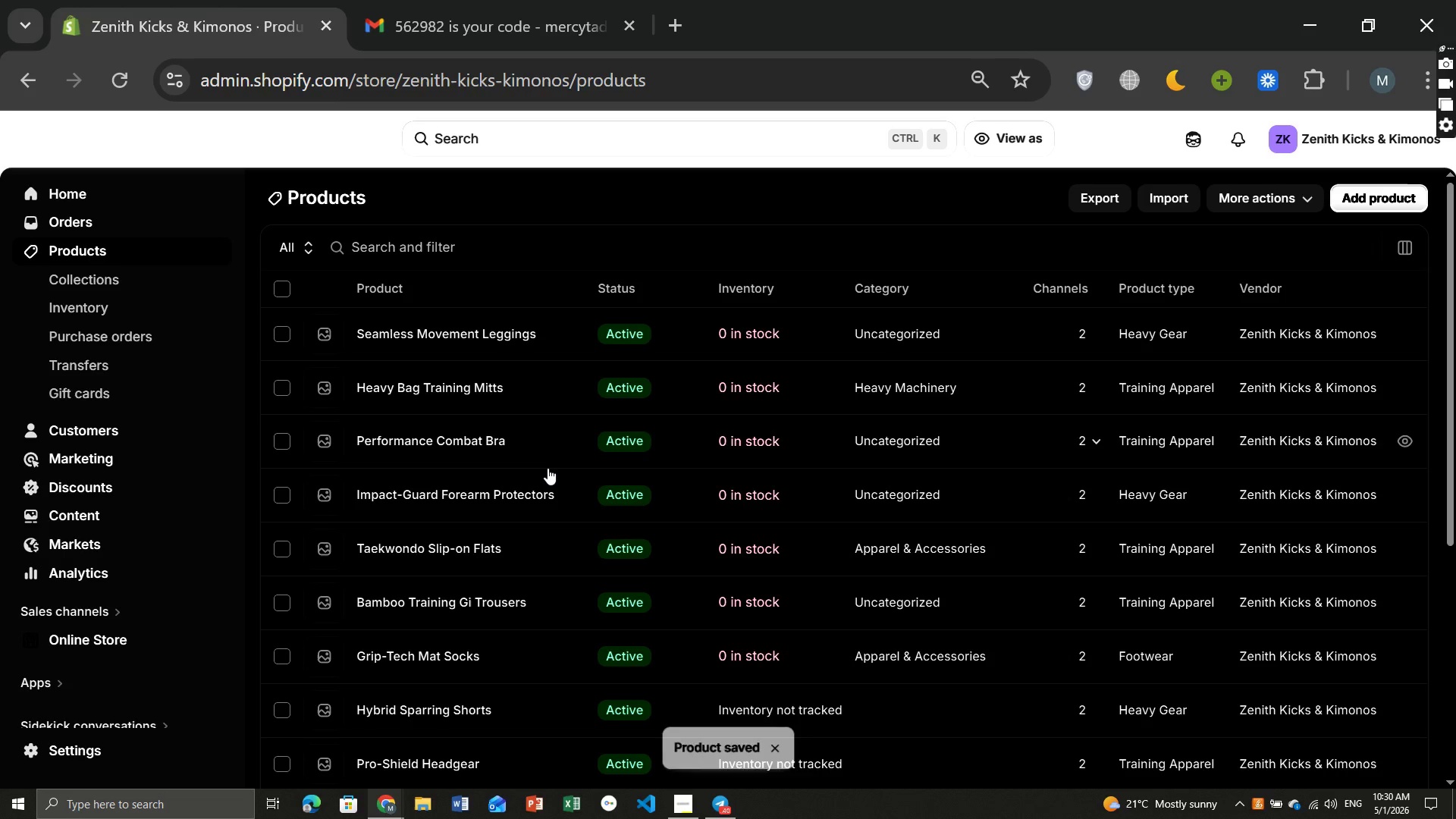 
wait(6.44)
 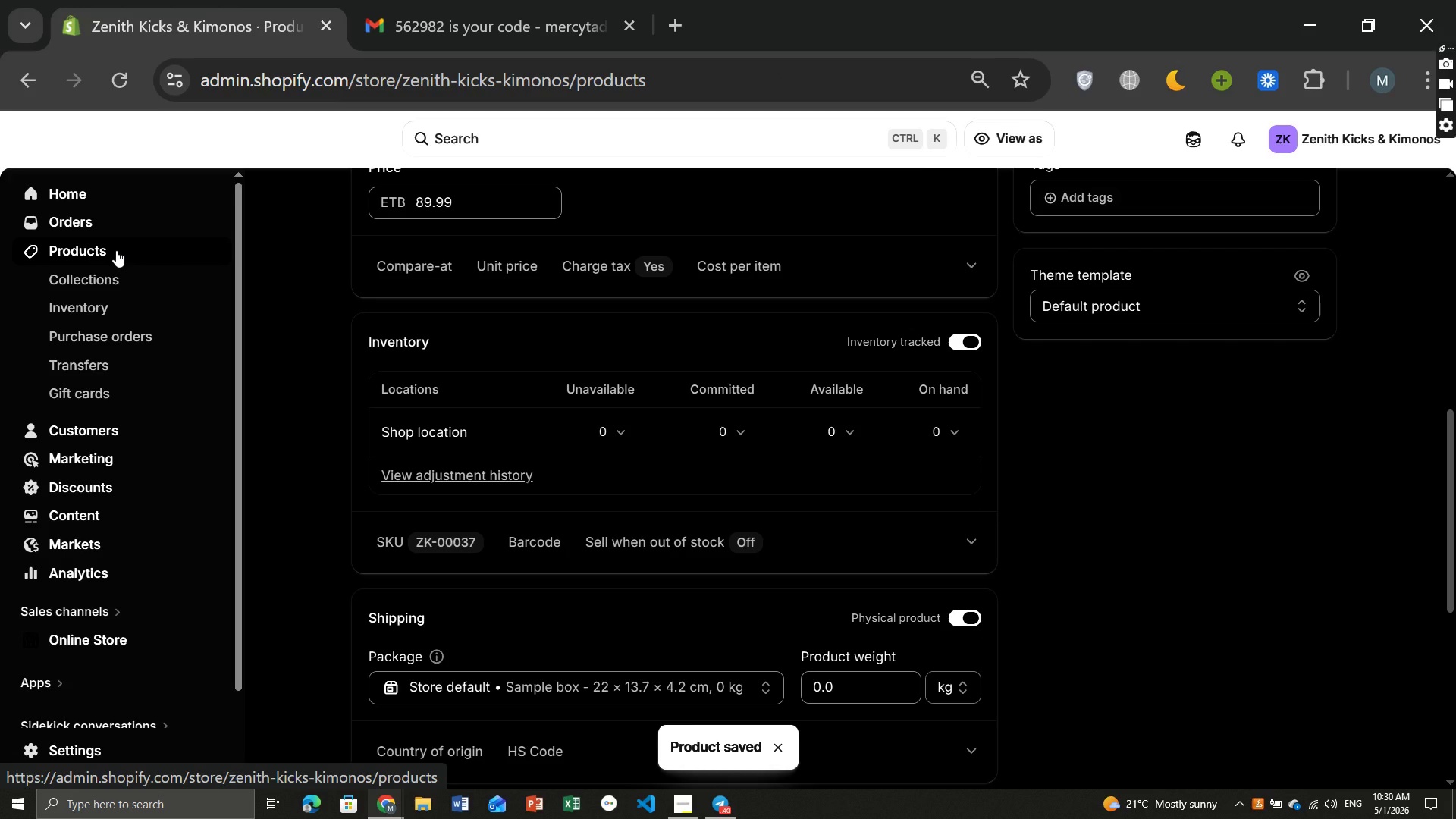 
left_click([450, 468])
 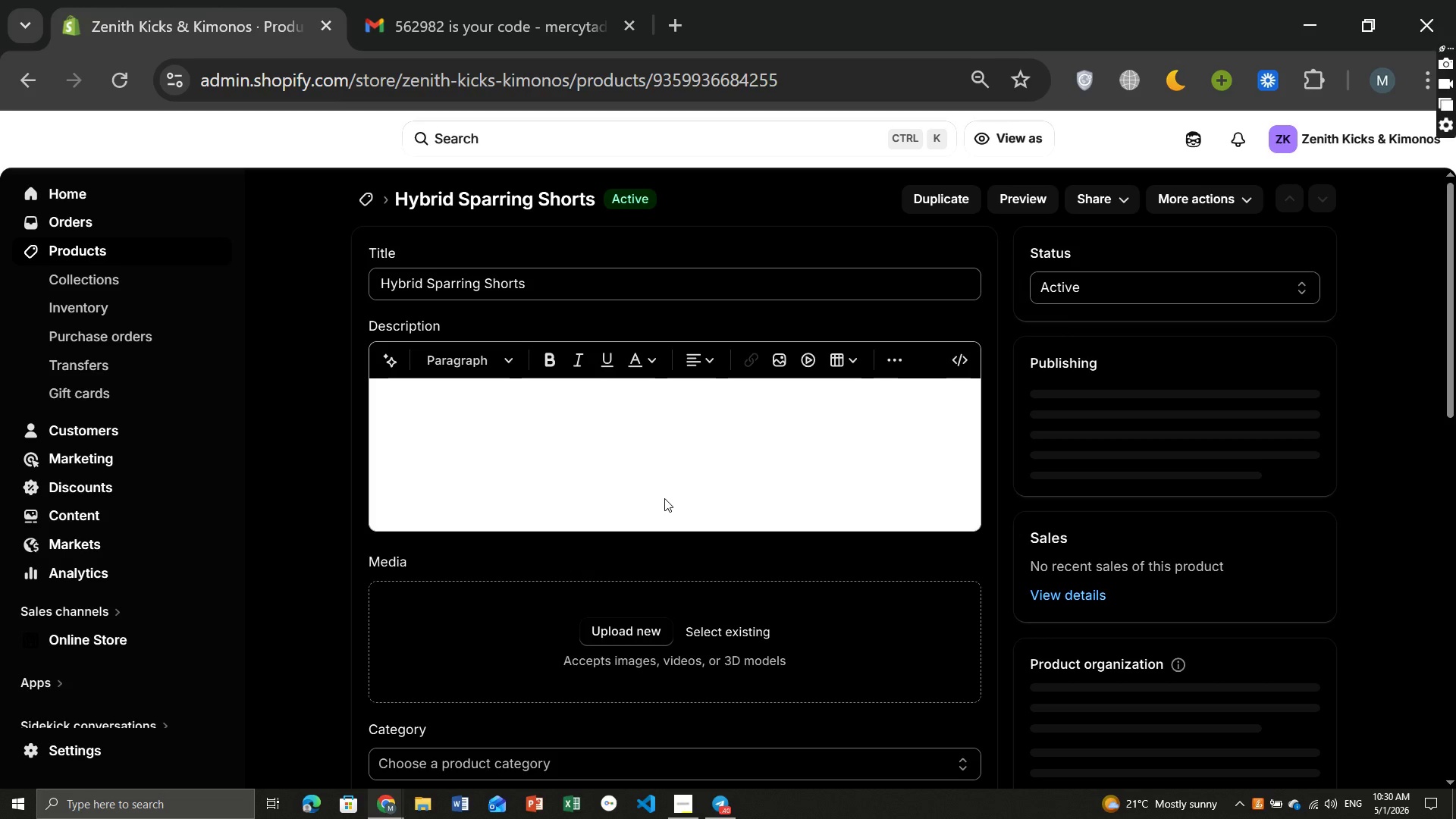 
wait(7.95)
 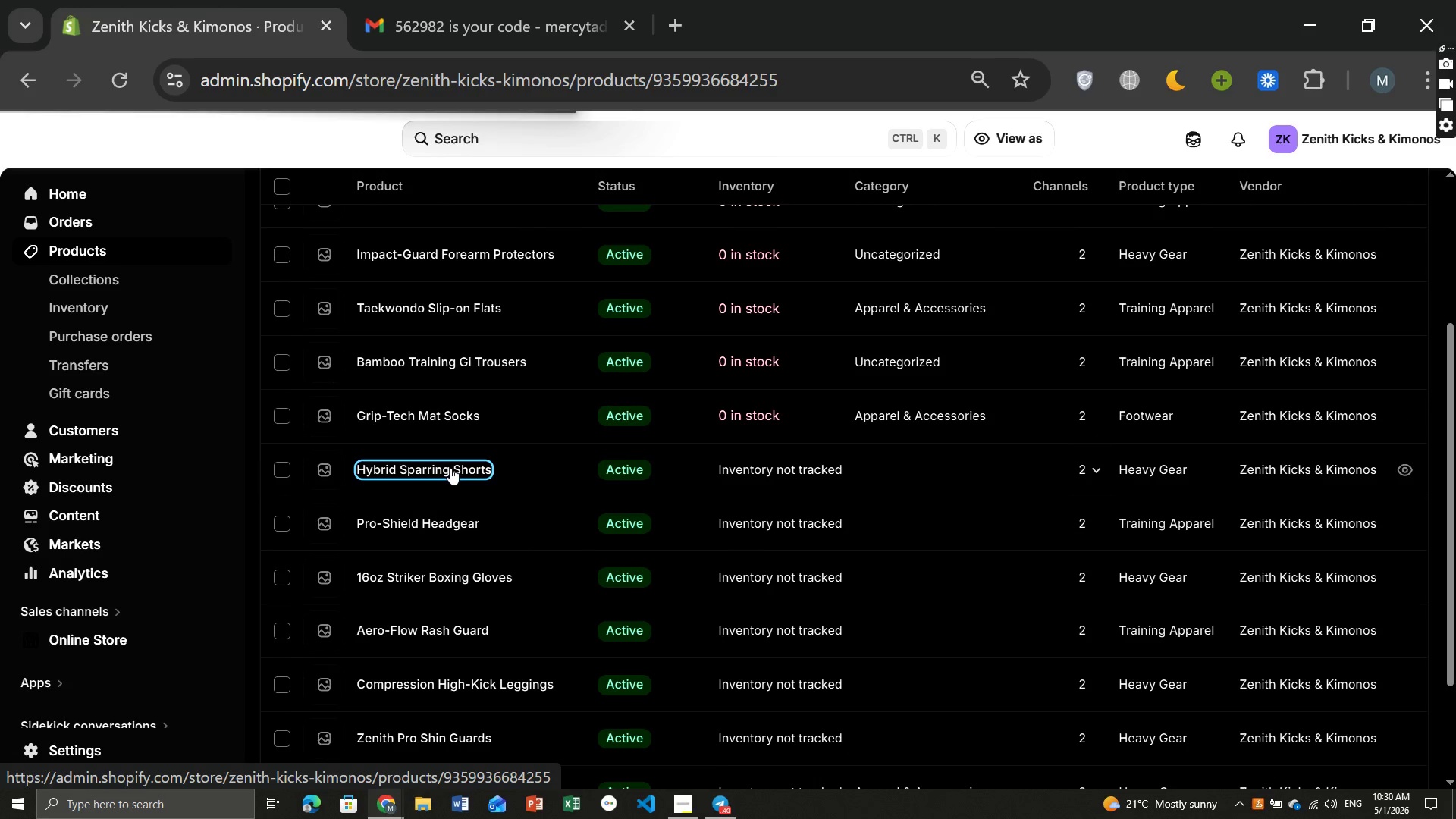 
left_click([969, 541])
 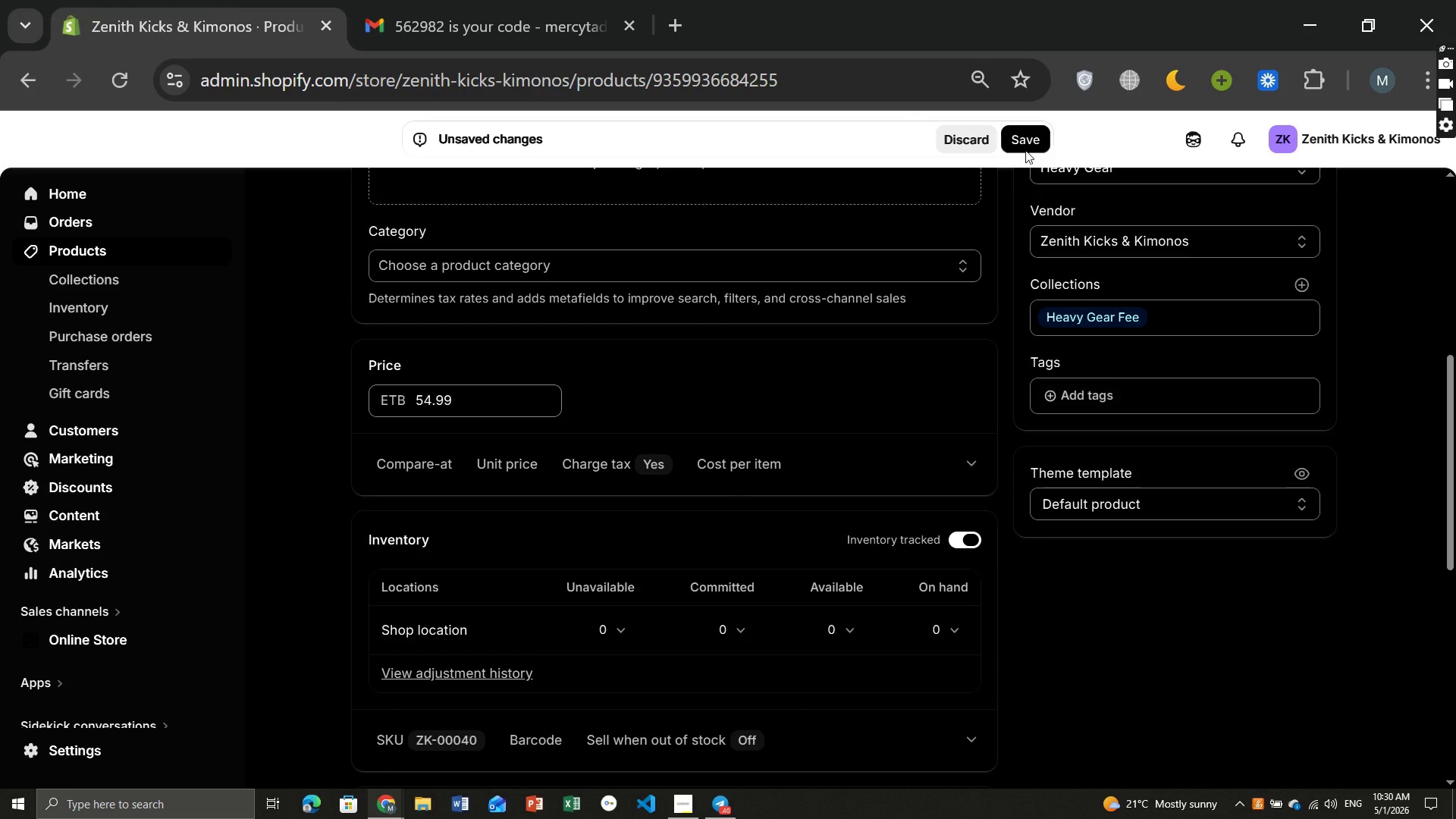 
left_click([1025, 139])
 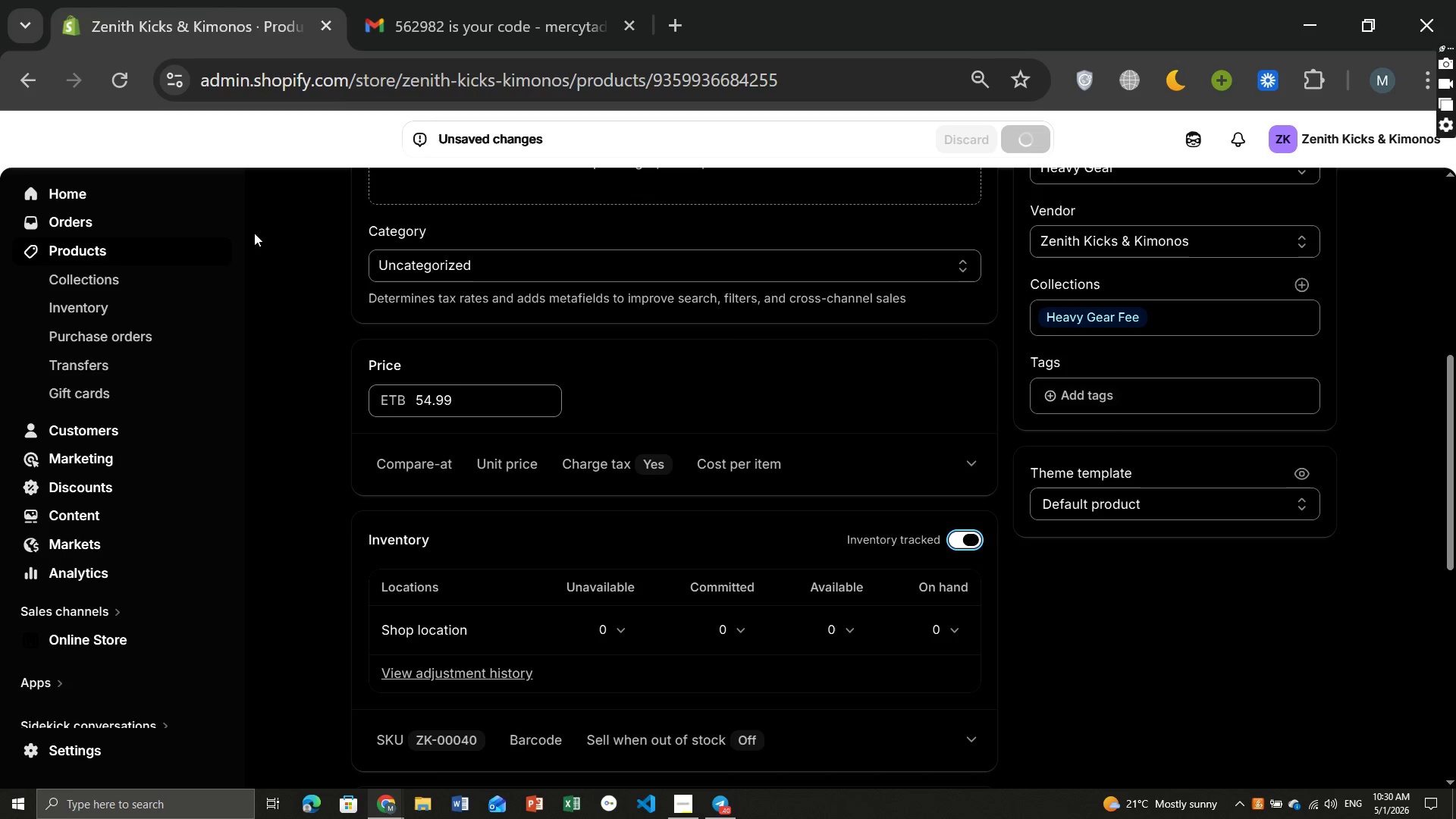 
wait(11.64)
 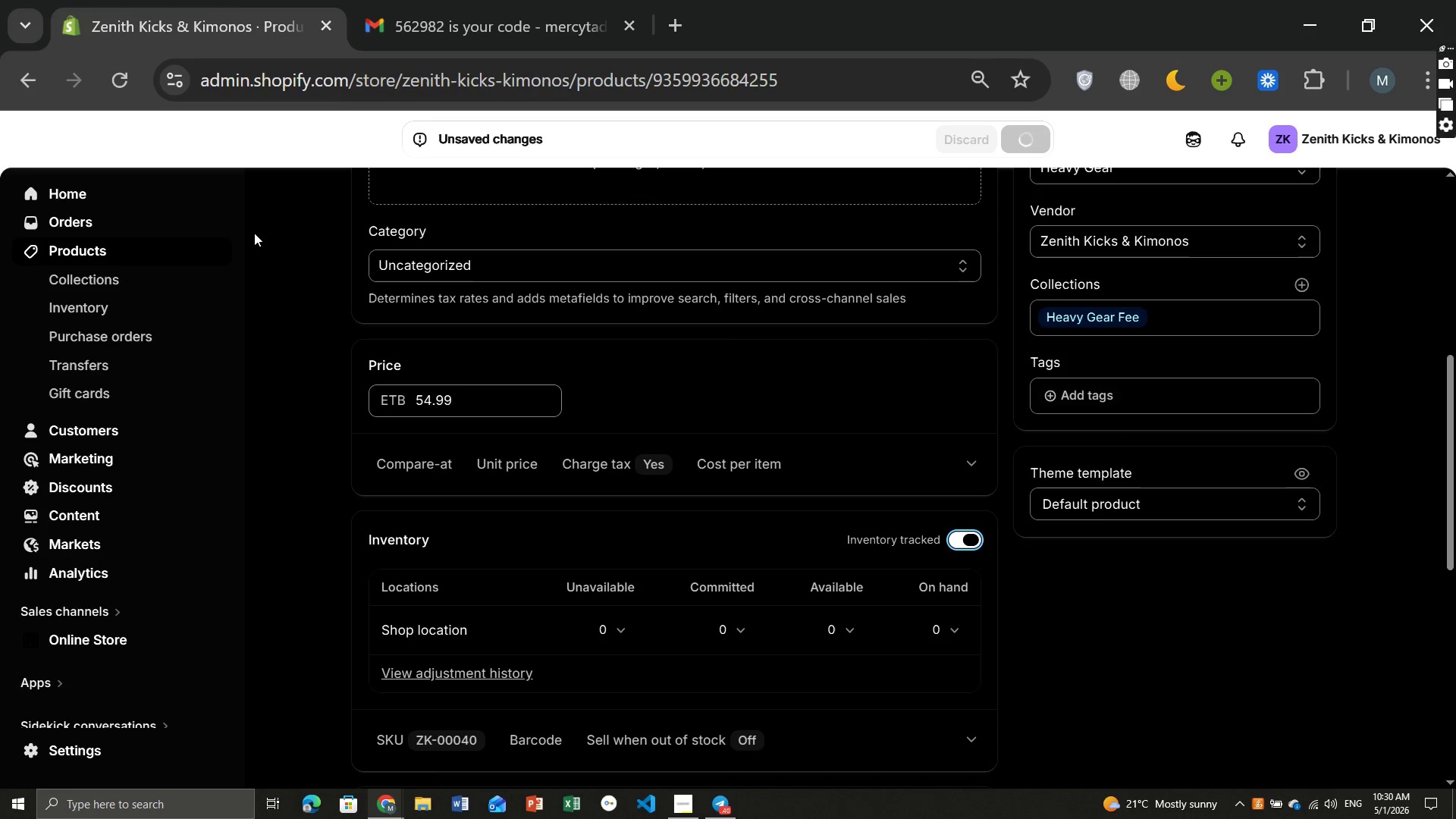 
left_click([84, 246])
 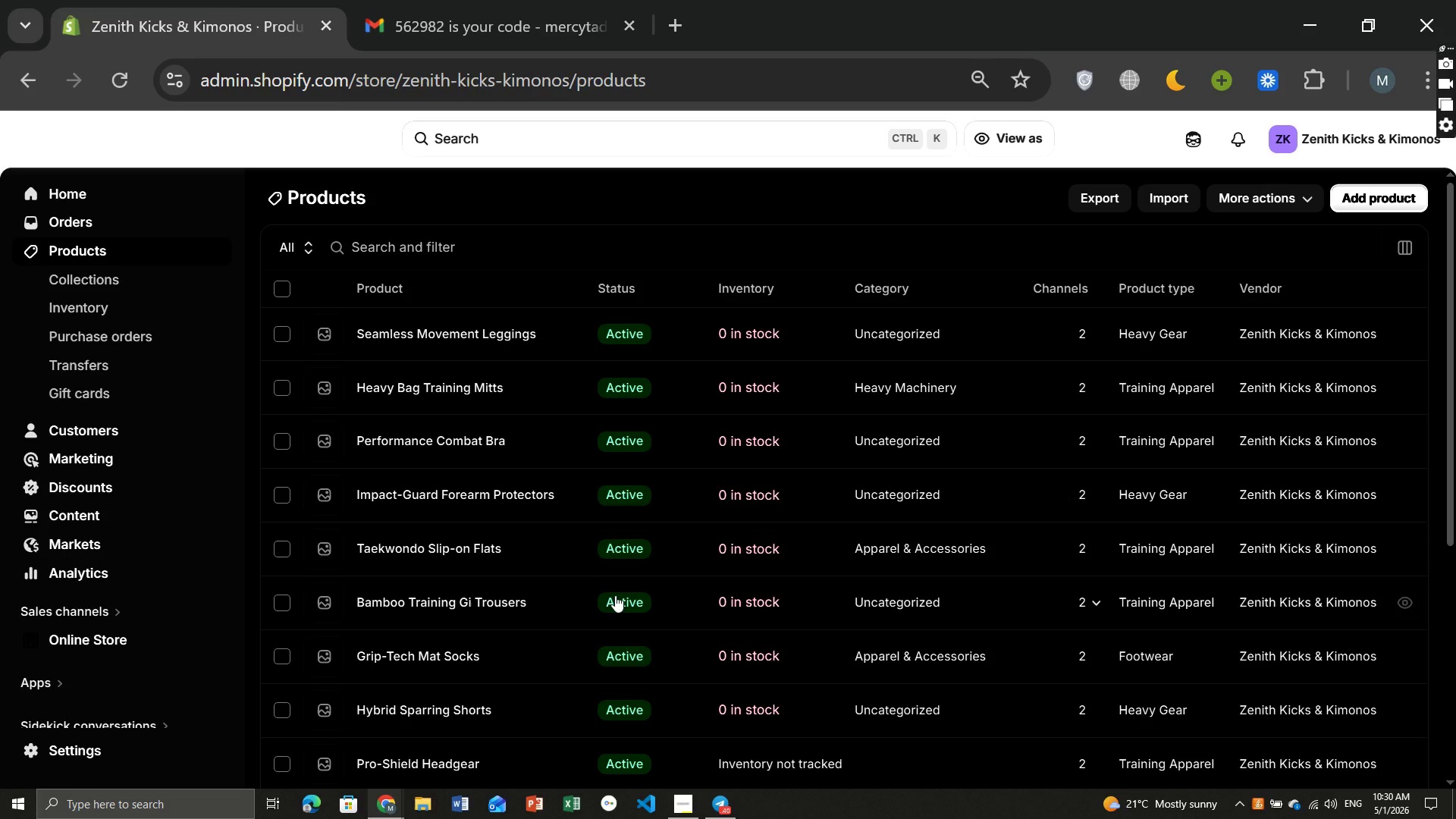 
wait(6.94)
 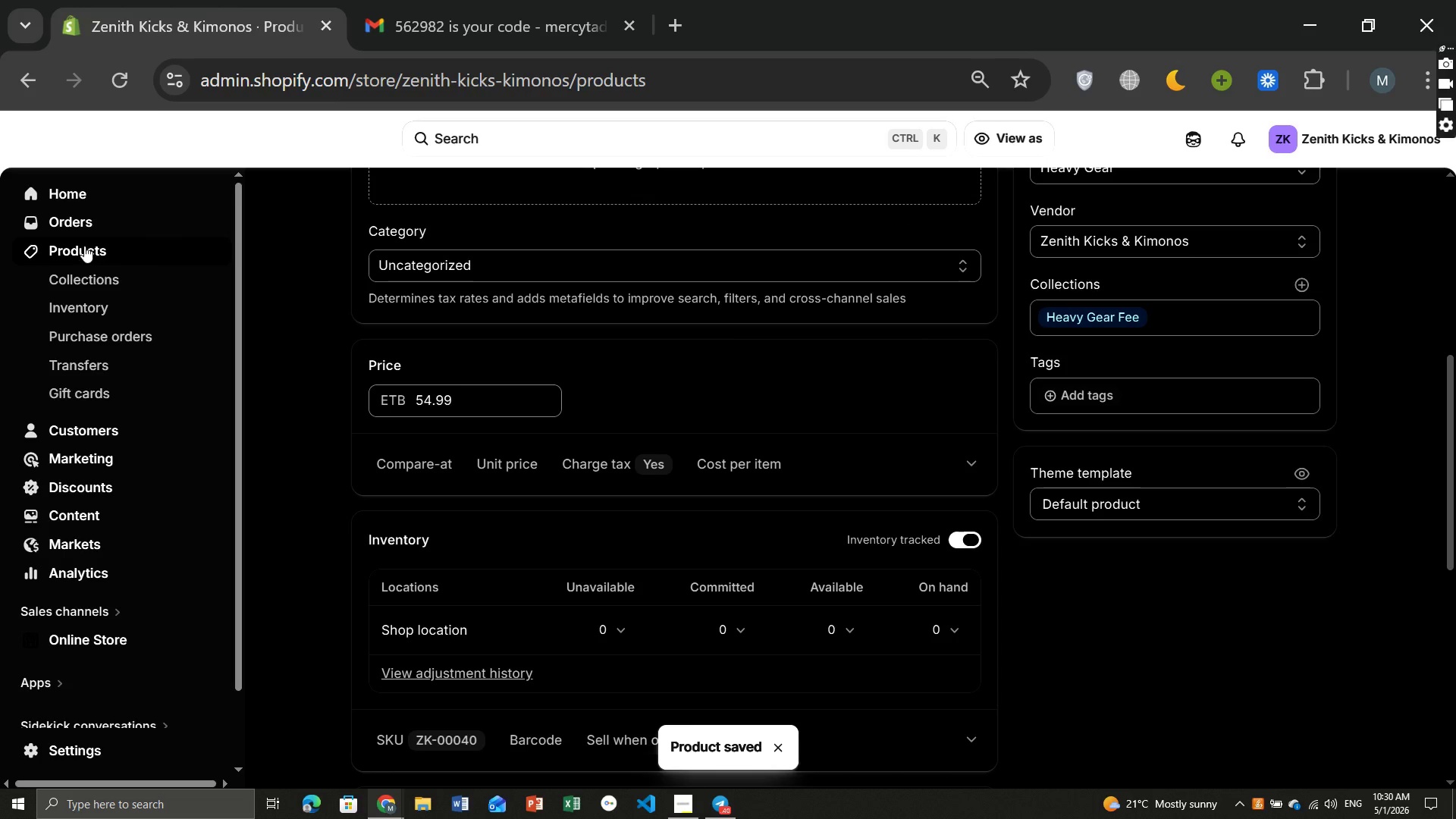 
left_click([435, 466])
 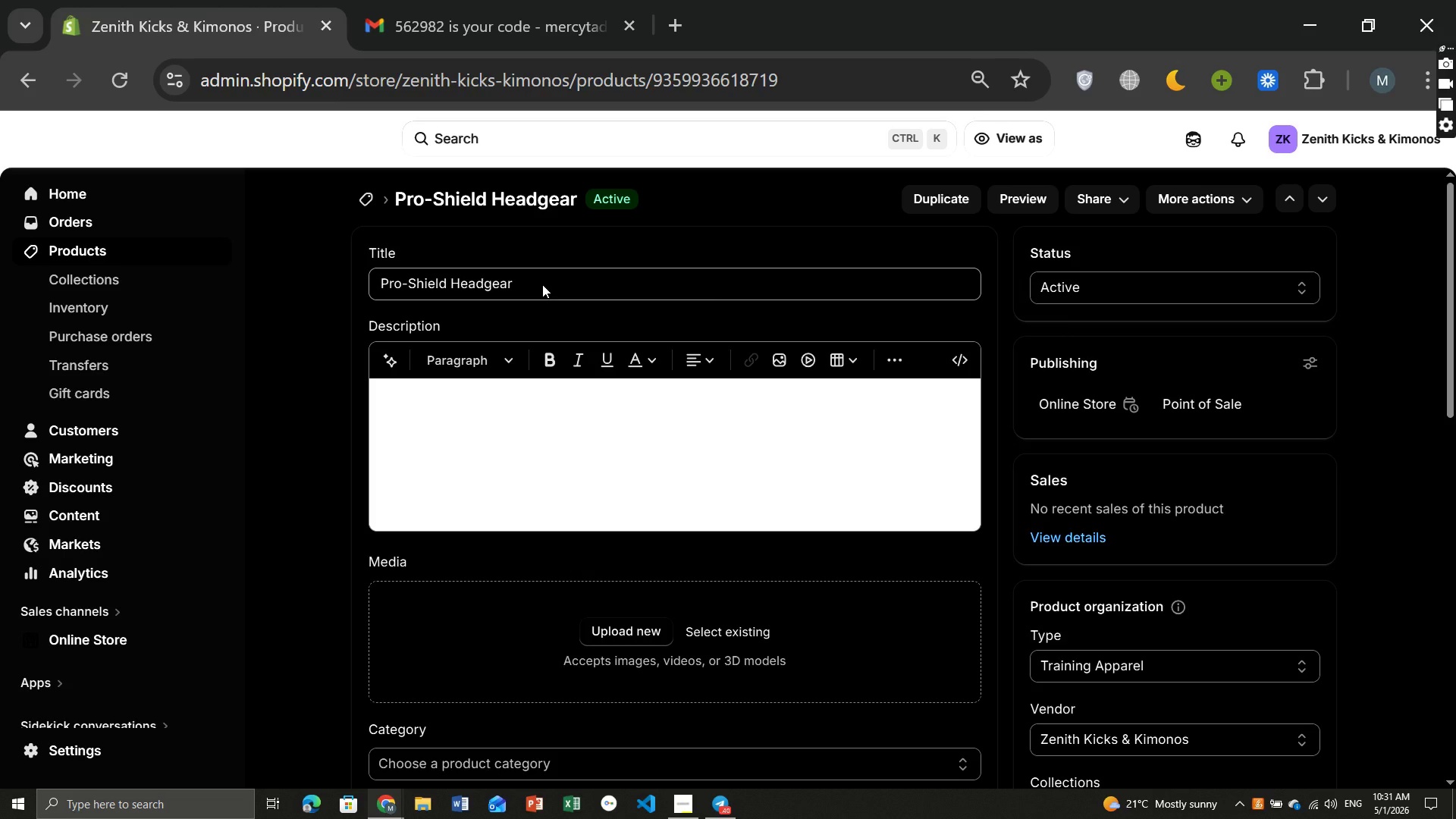 
wait(14.02)
 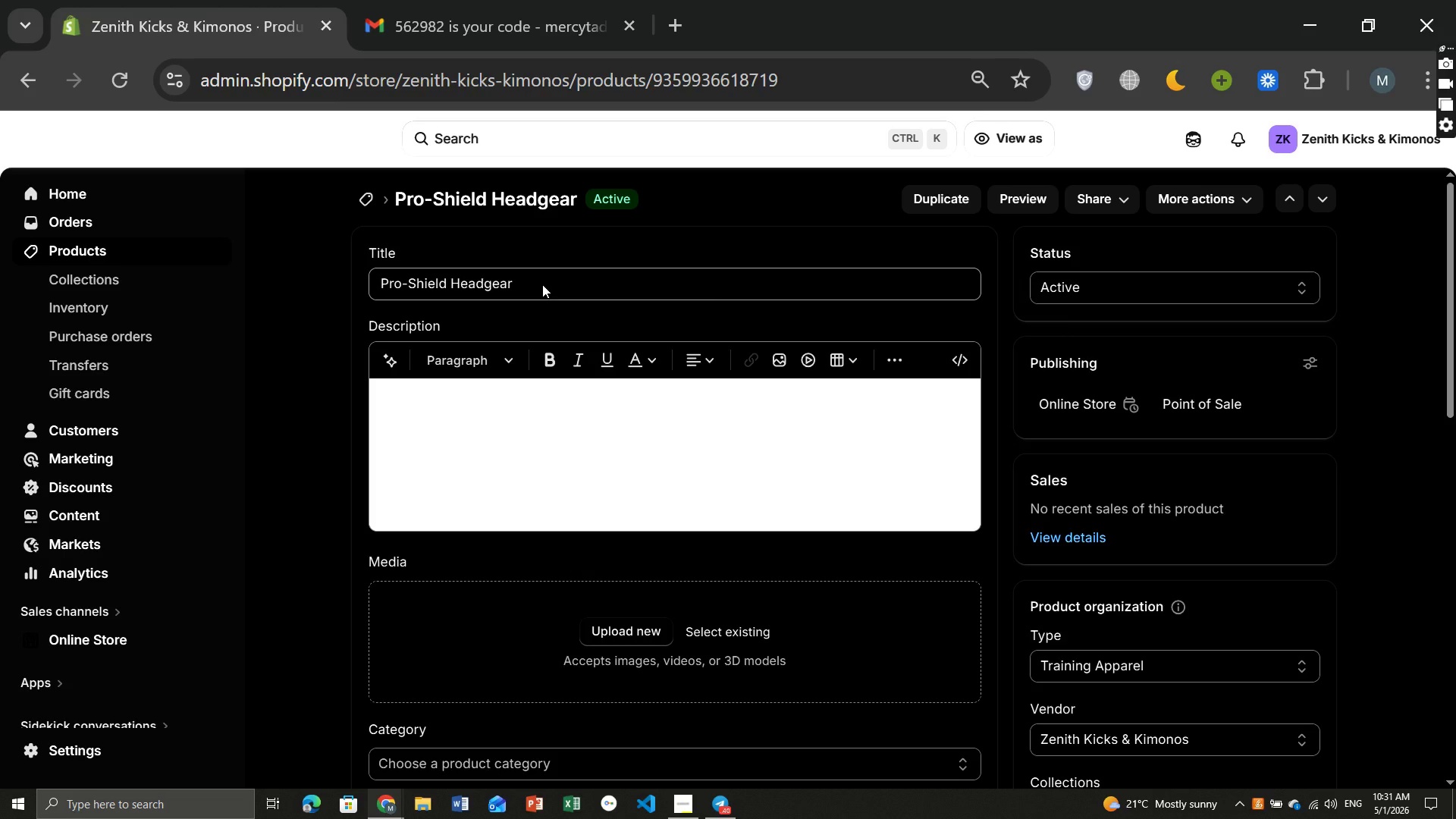 
left_click([957, 307])
 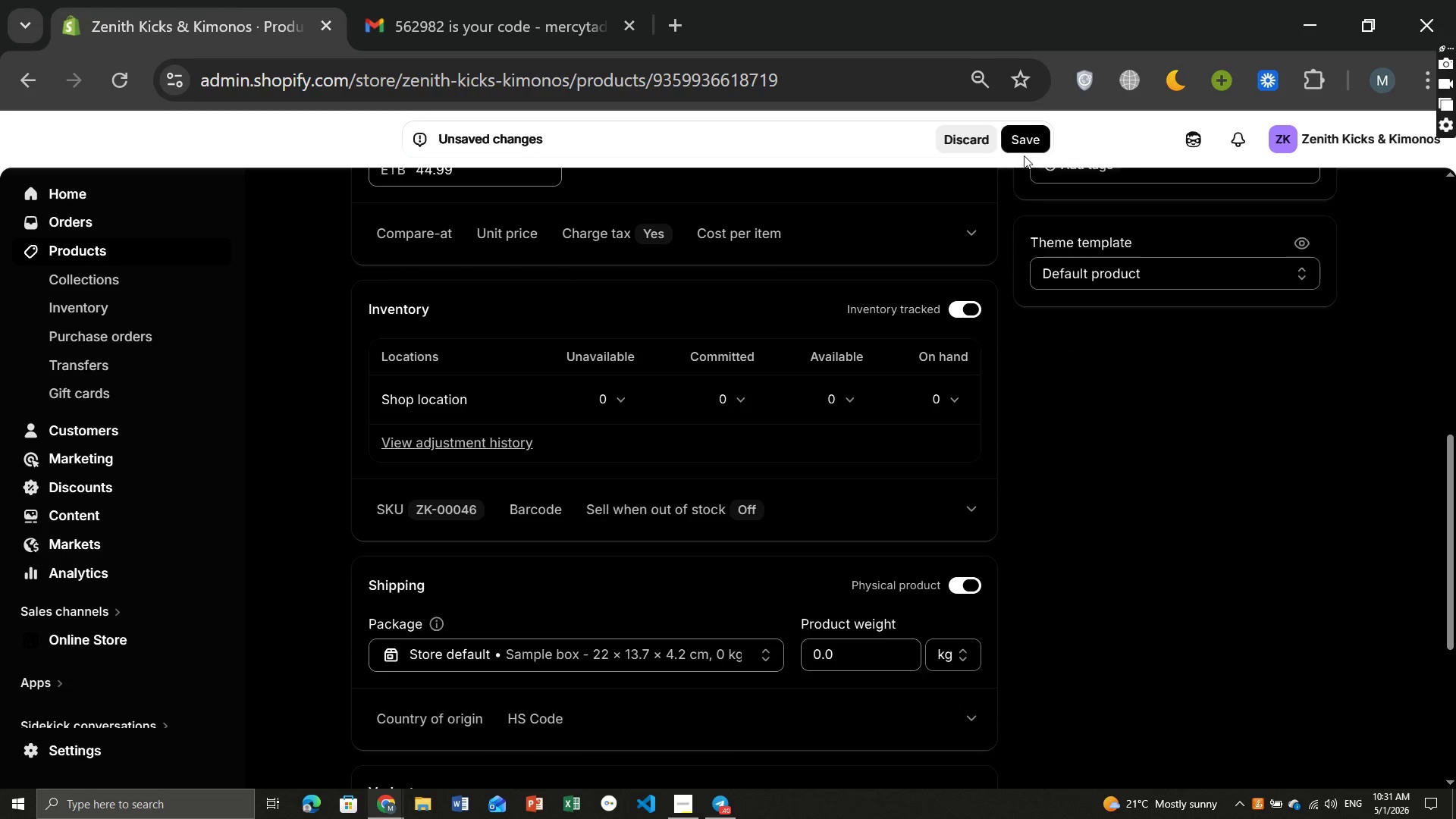 
left_click([1024, 138])
 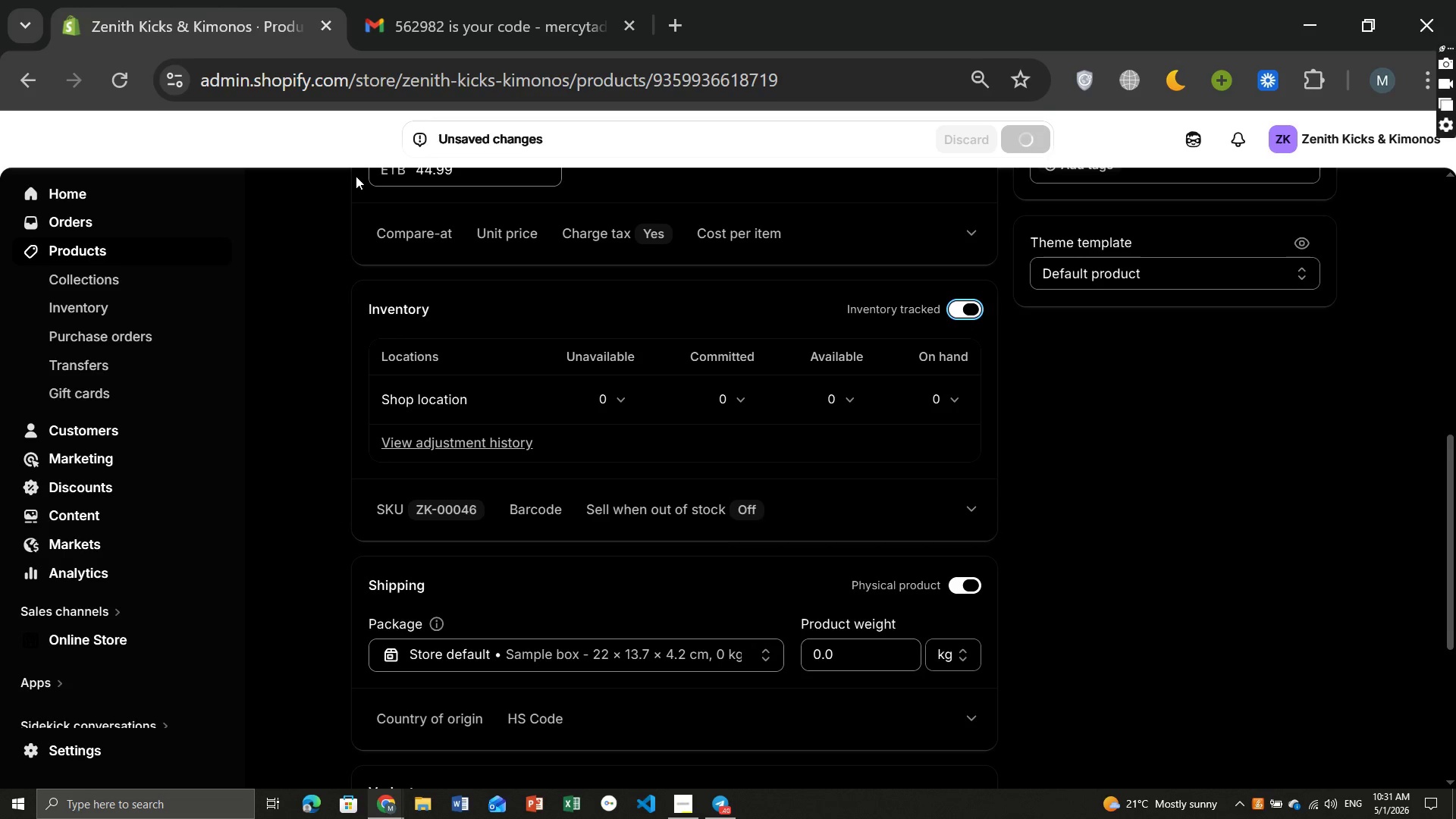 
wait(11.25)
 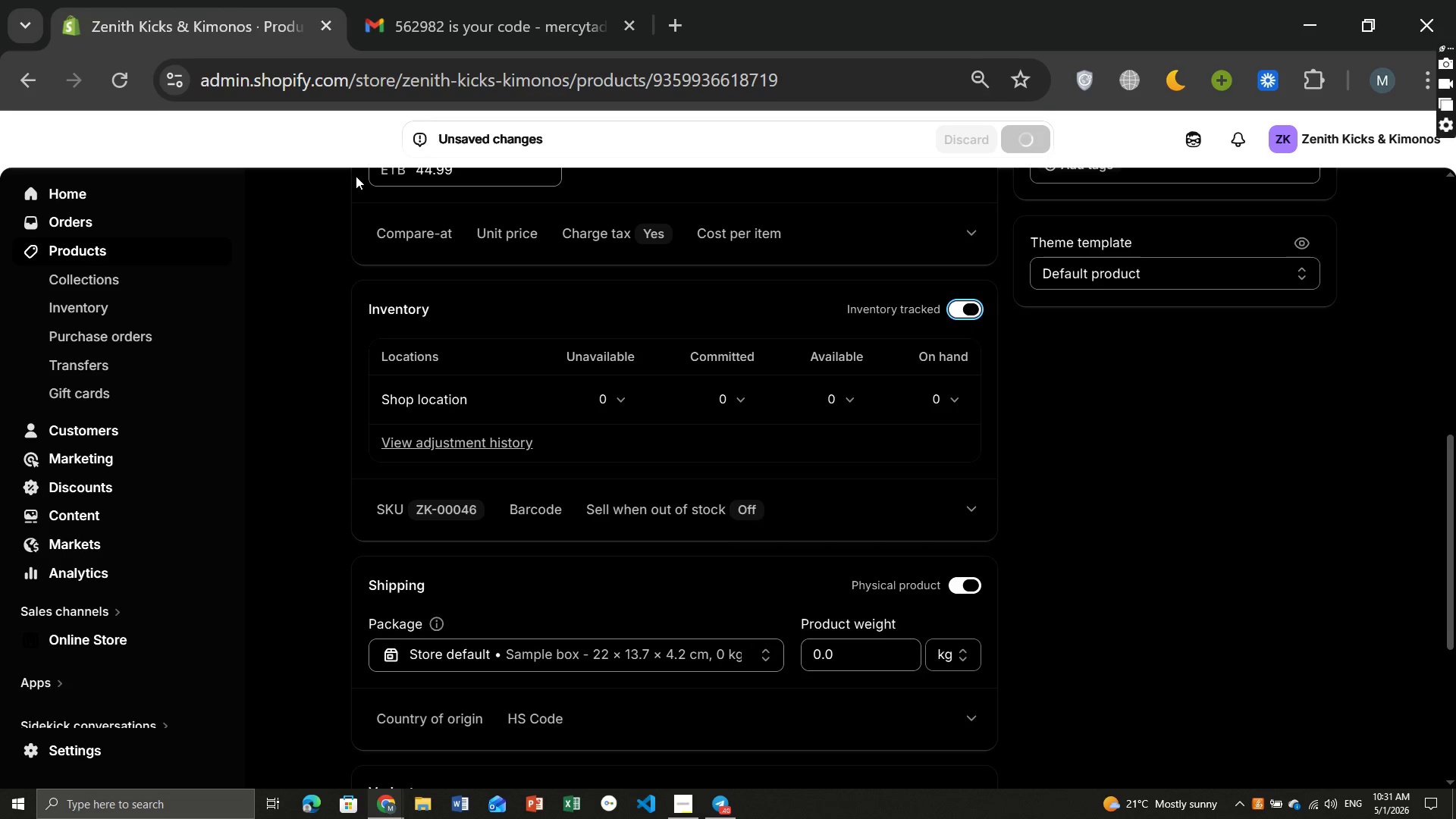 
left_click([86, 249])
 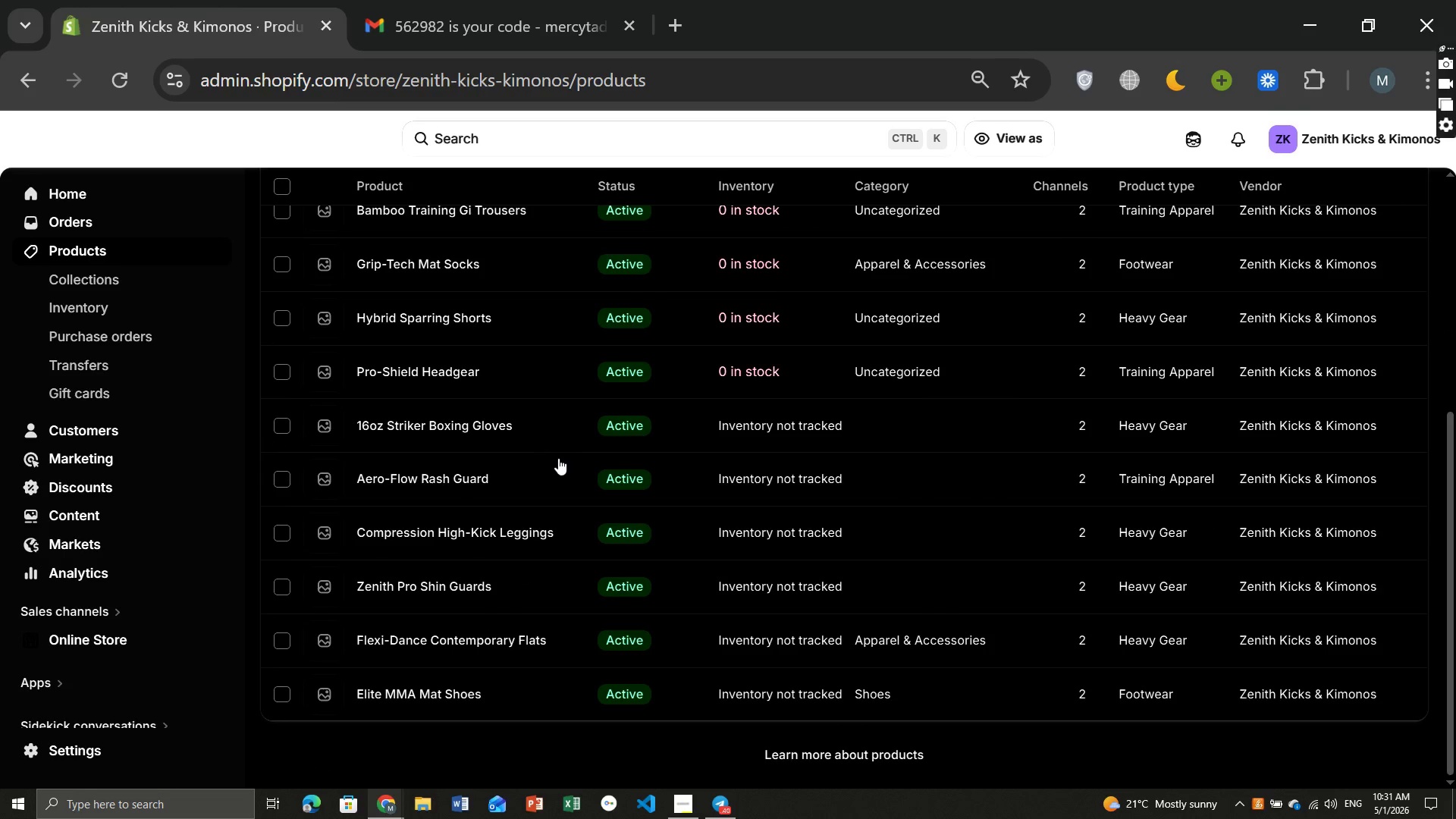 
wait(6.06)
 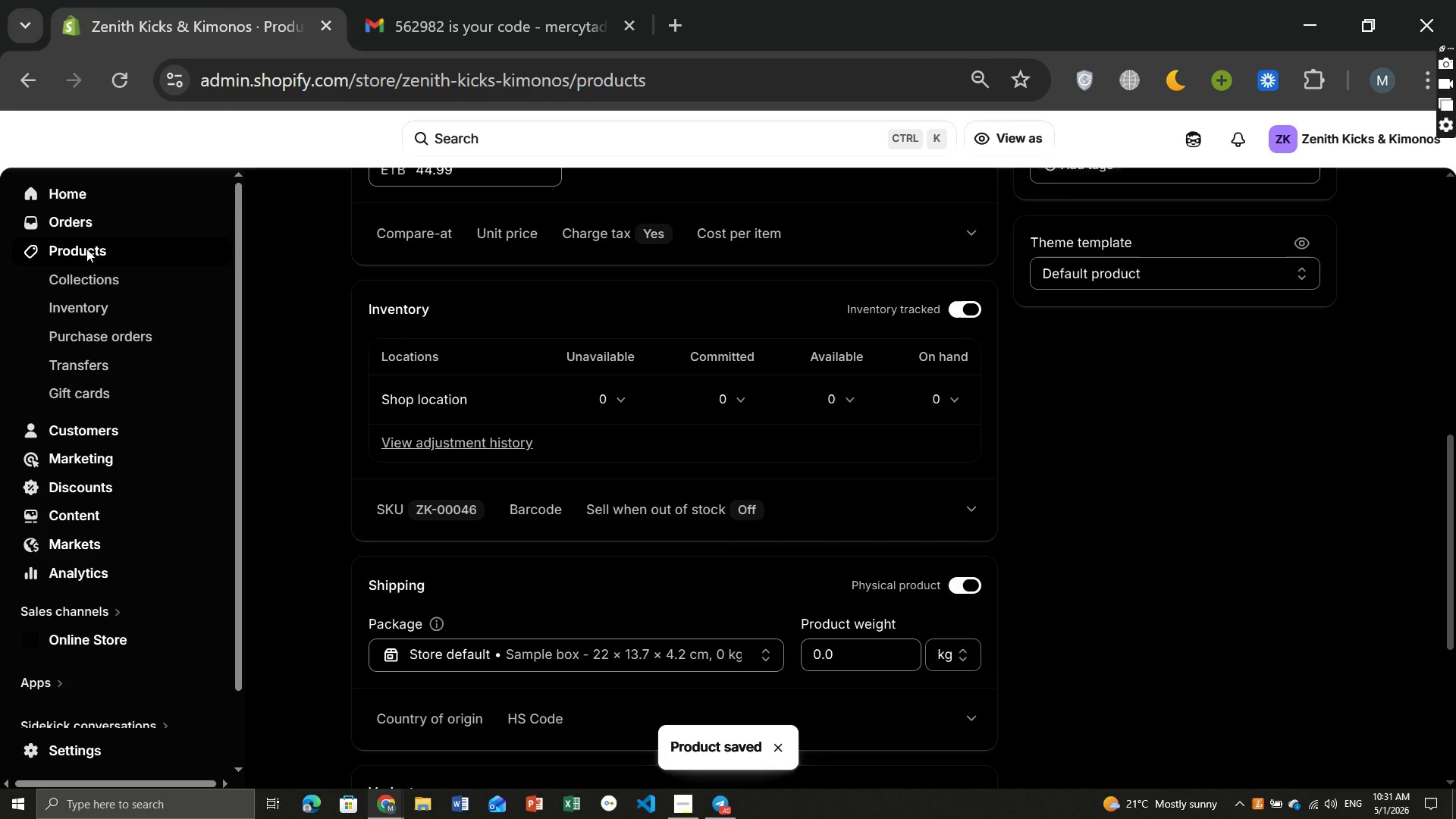 
left_click([453, 689])
 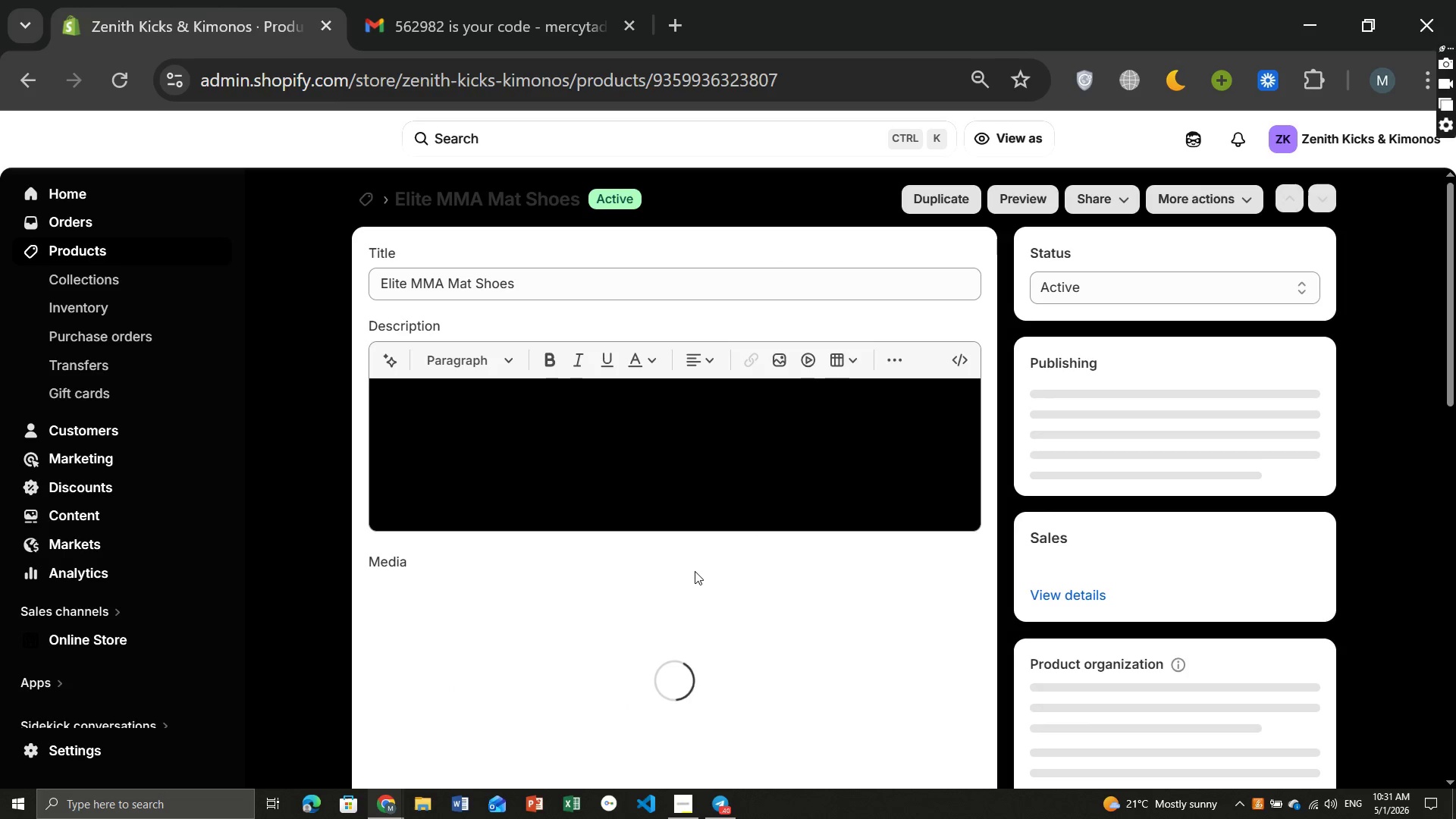 
wait(8.83)
 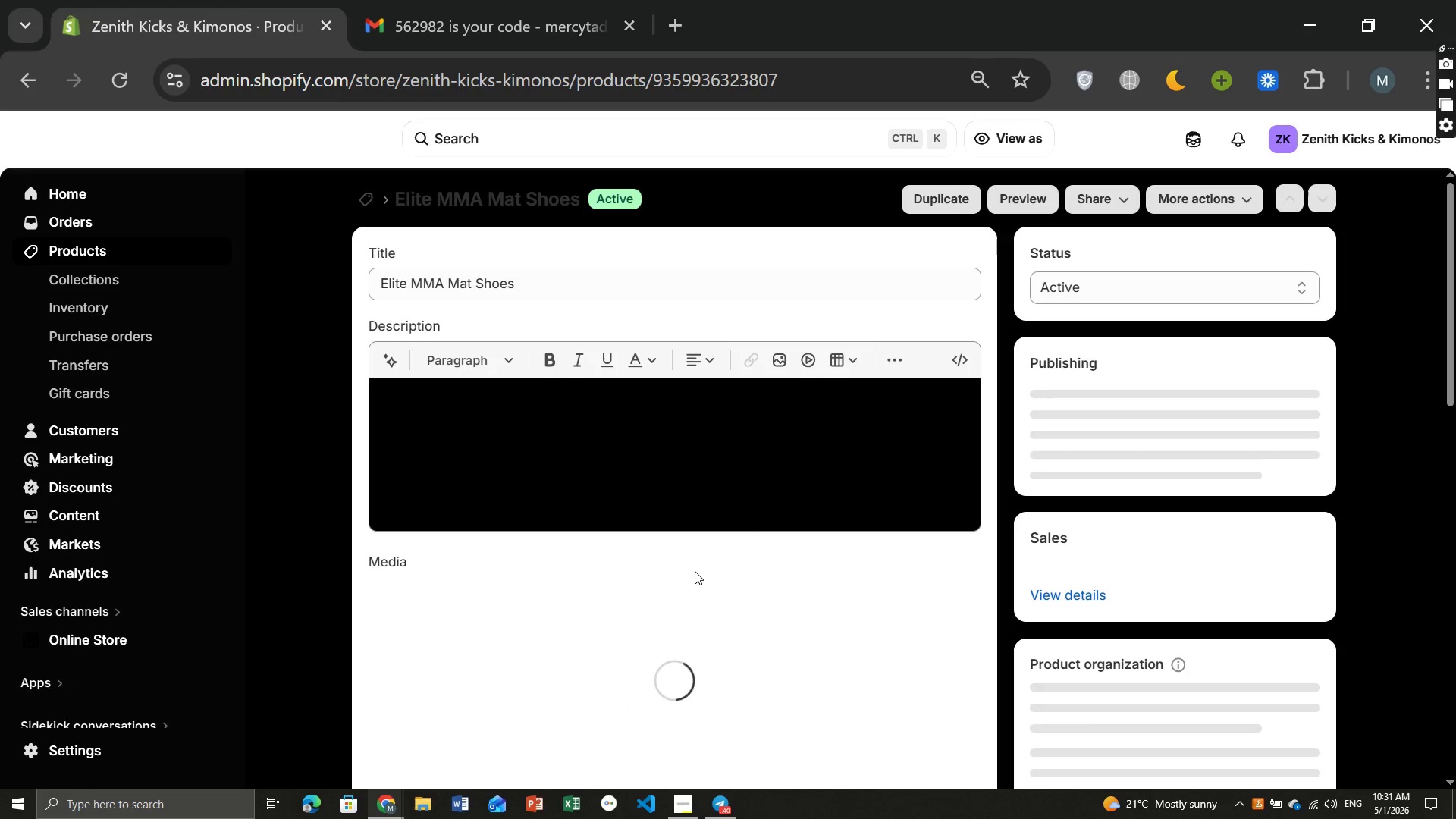 
left_click([966, 315])
 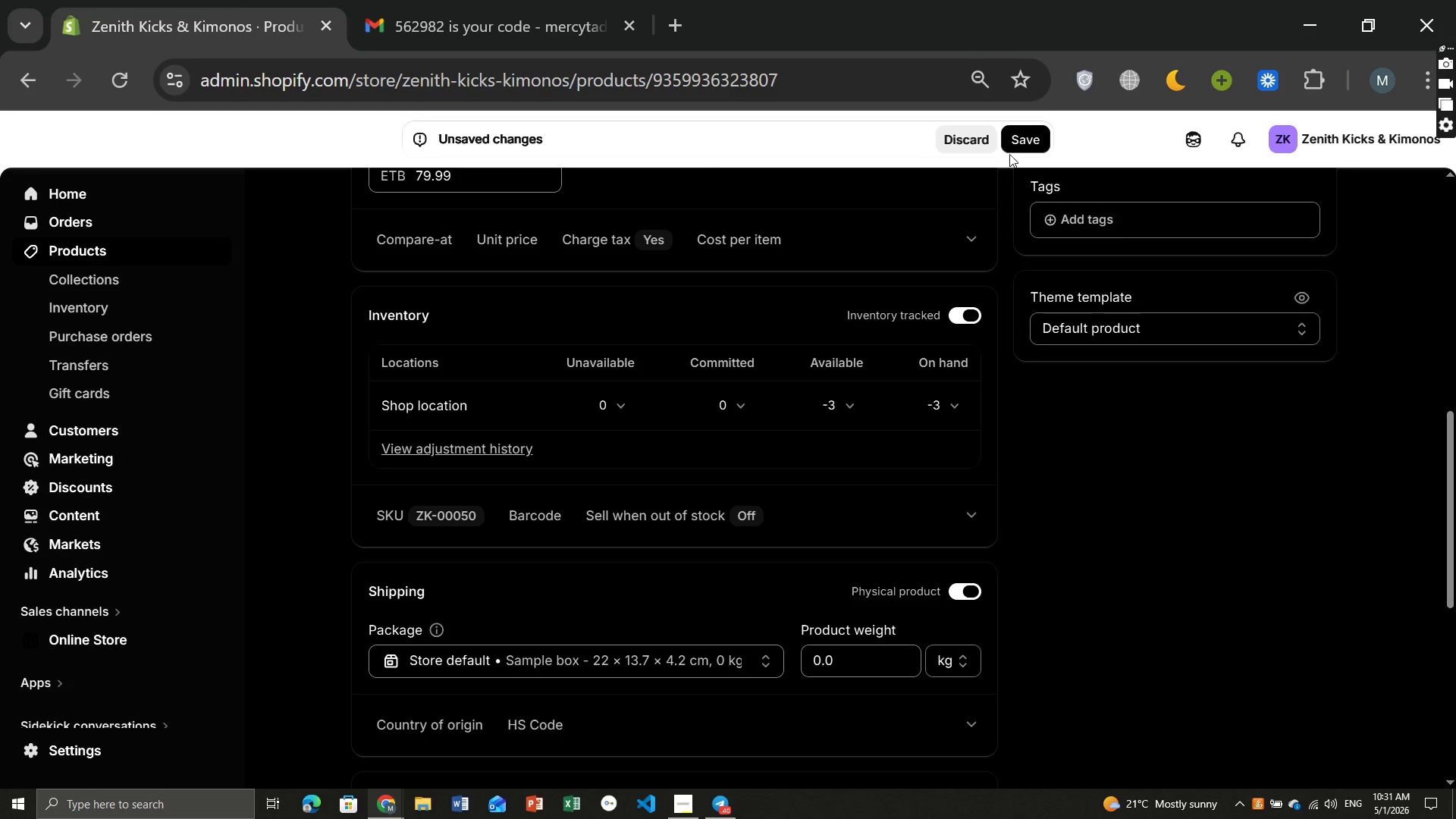 
left_click([1019, 140])
 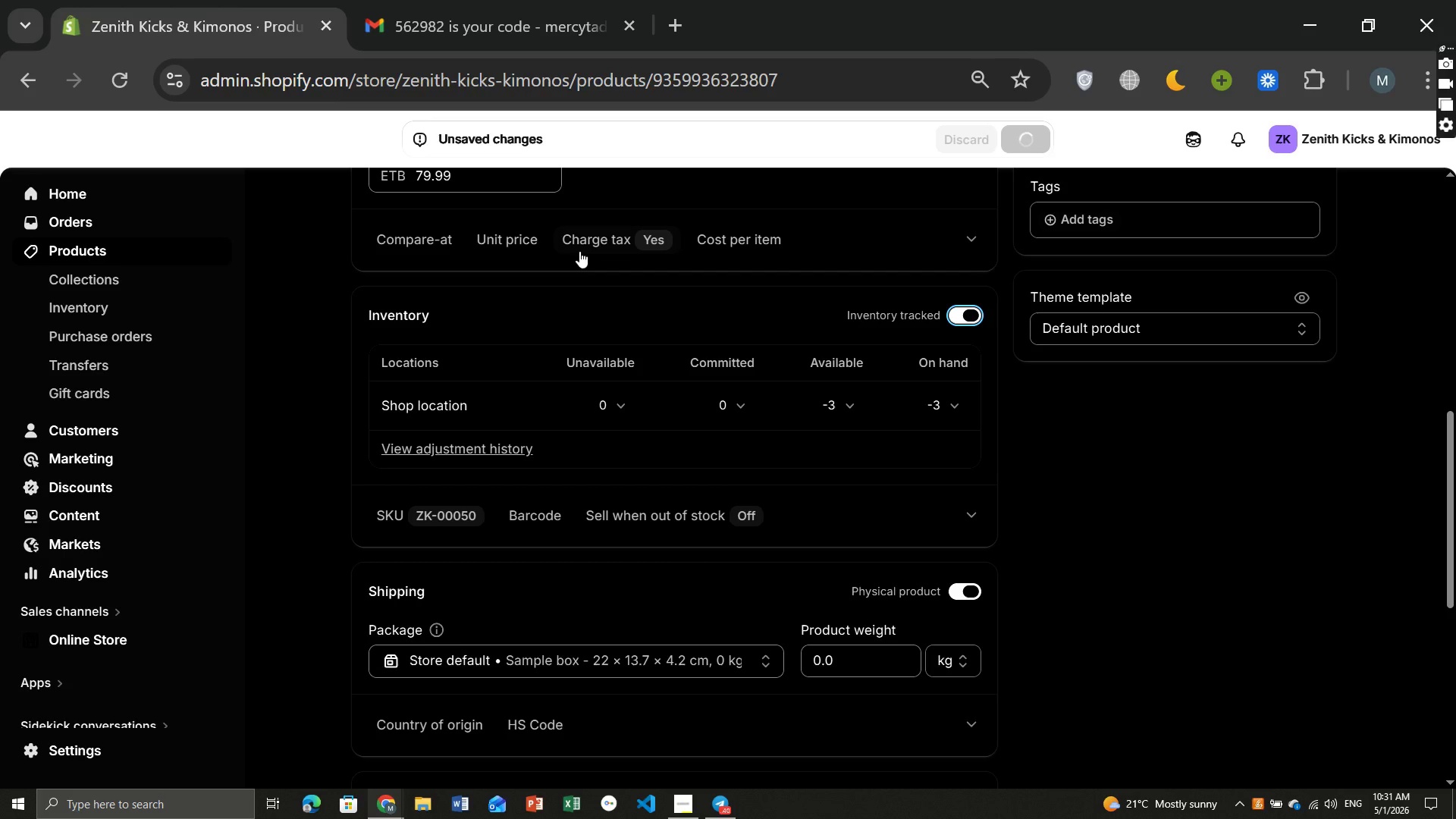 
wait(11.48)
 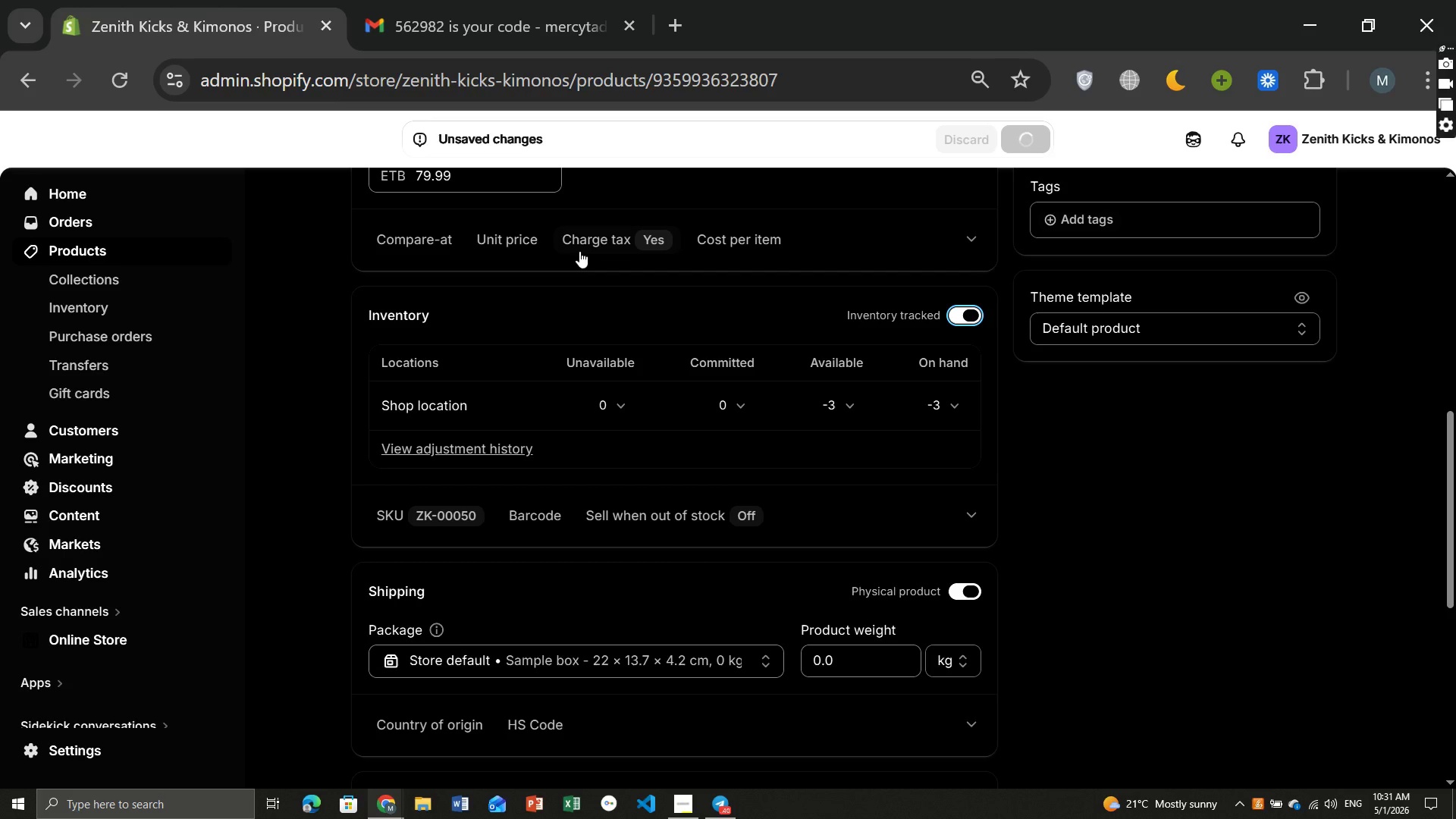 
left_click([83, 242])
 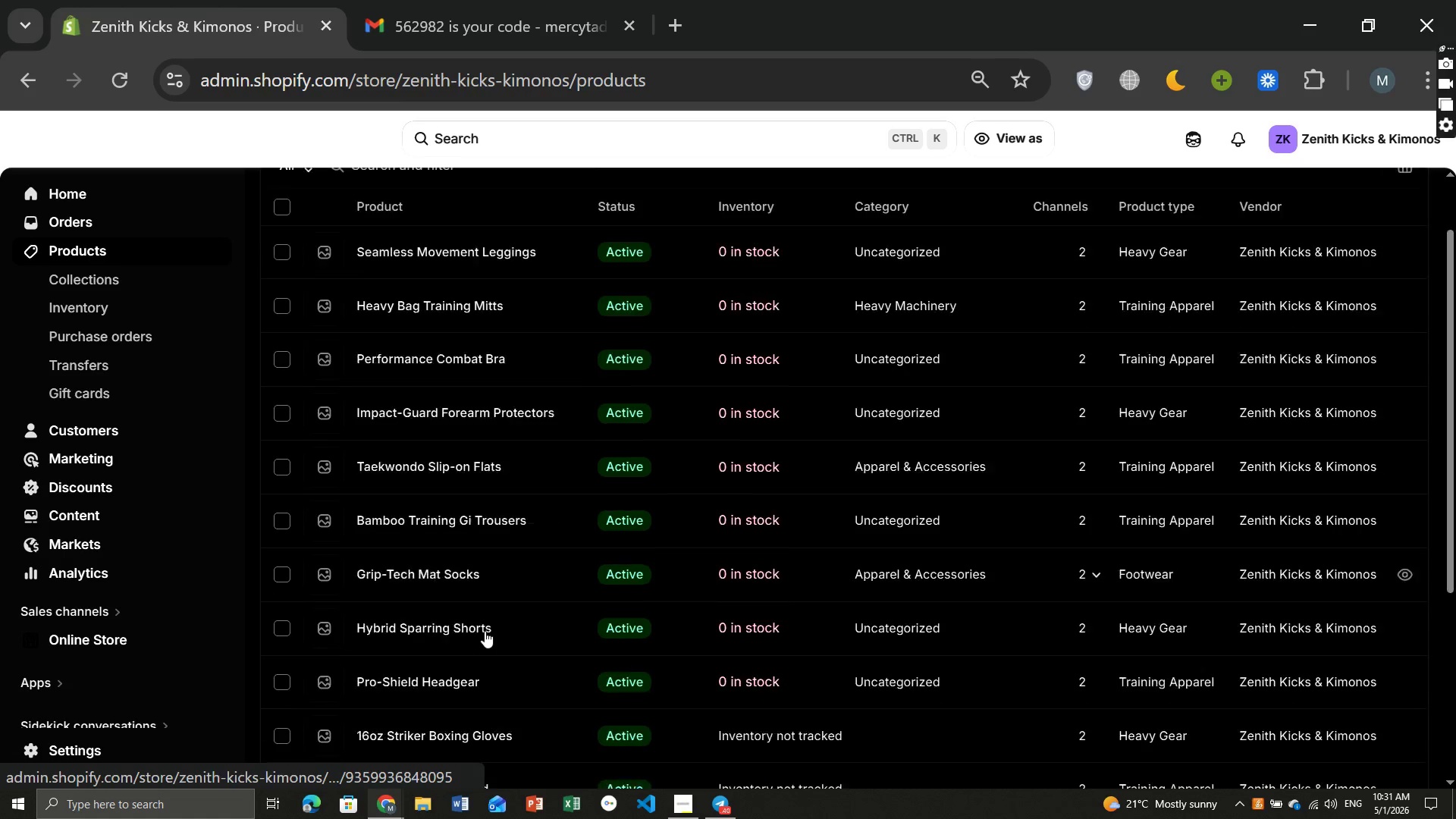 
wait(6.84)
 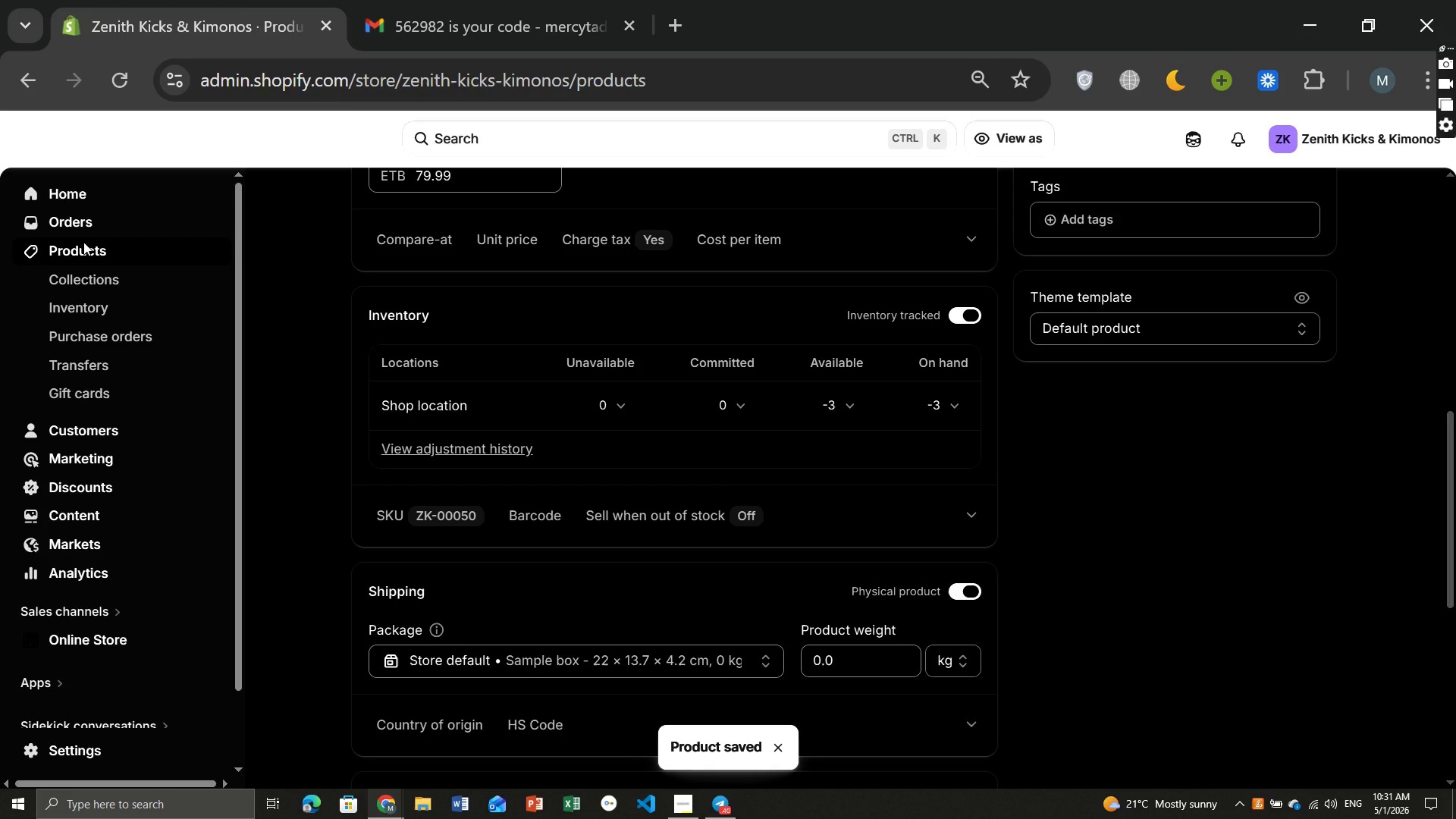 
left_click([406, 640])
 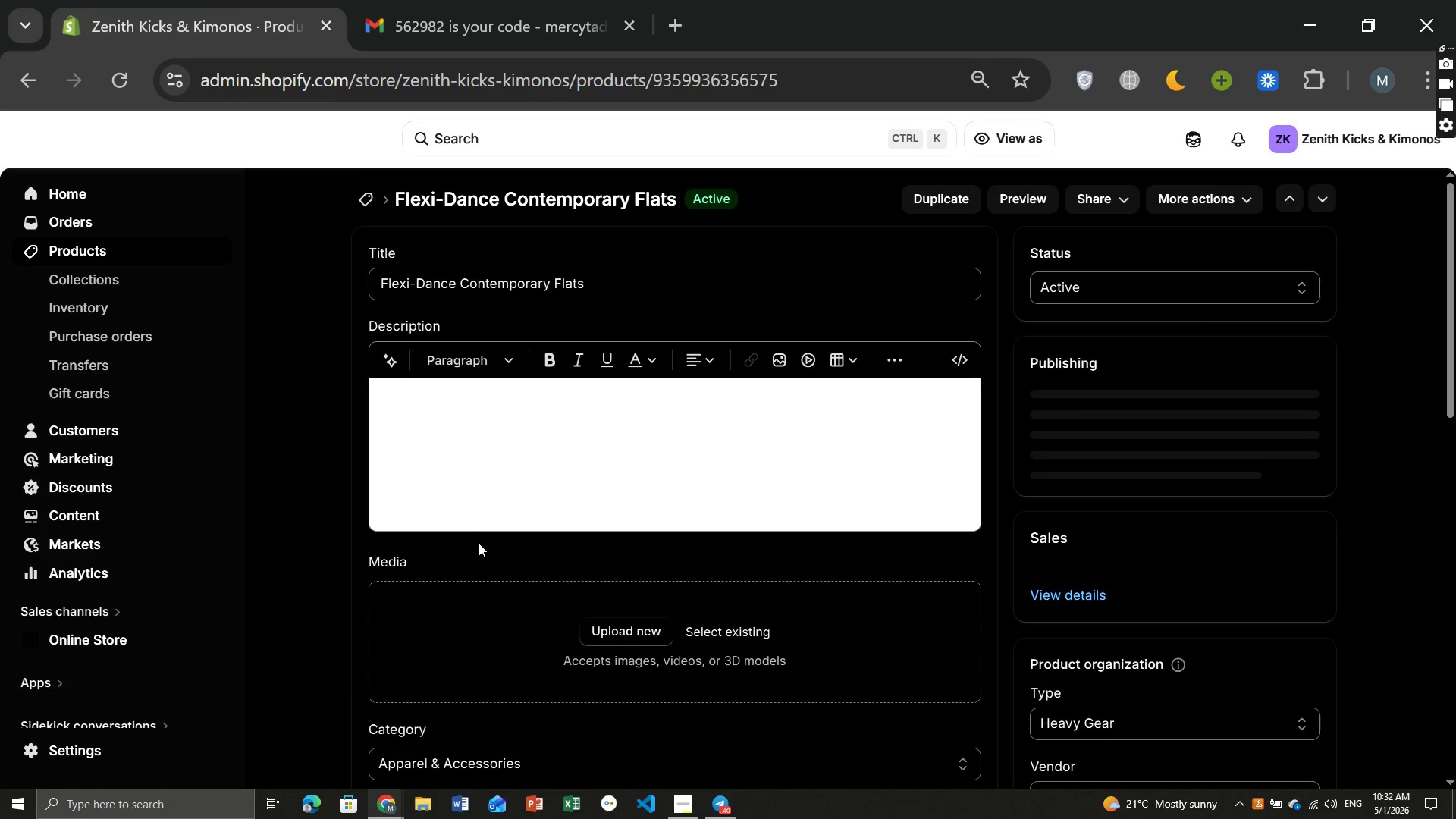 
wait(6.78)
 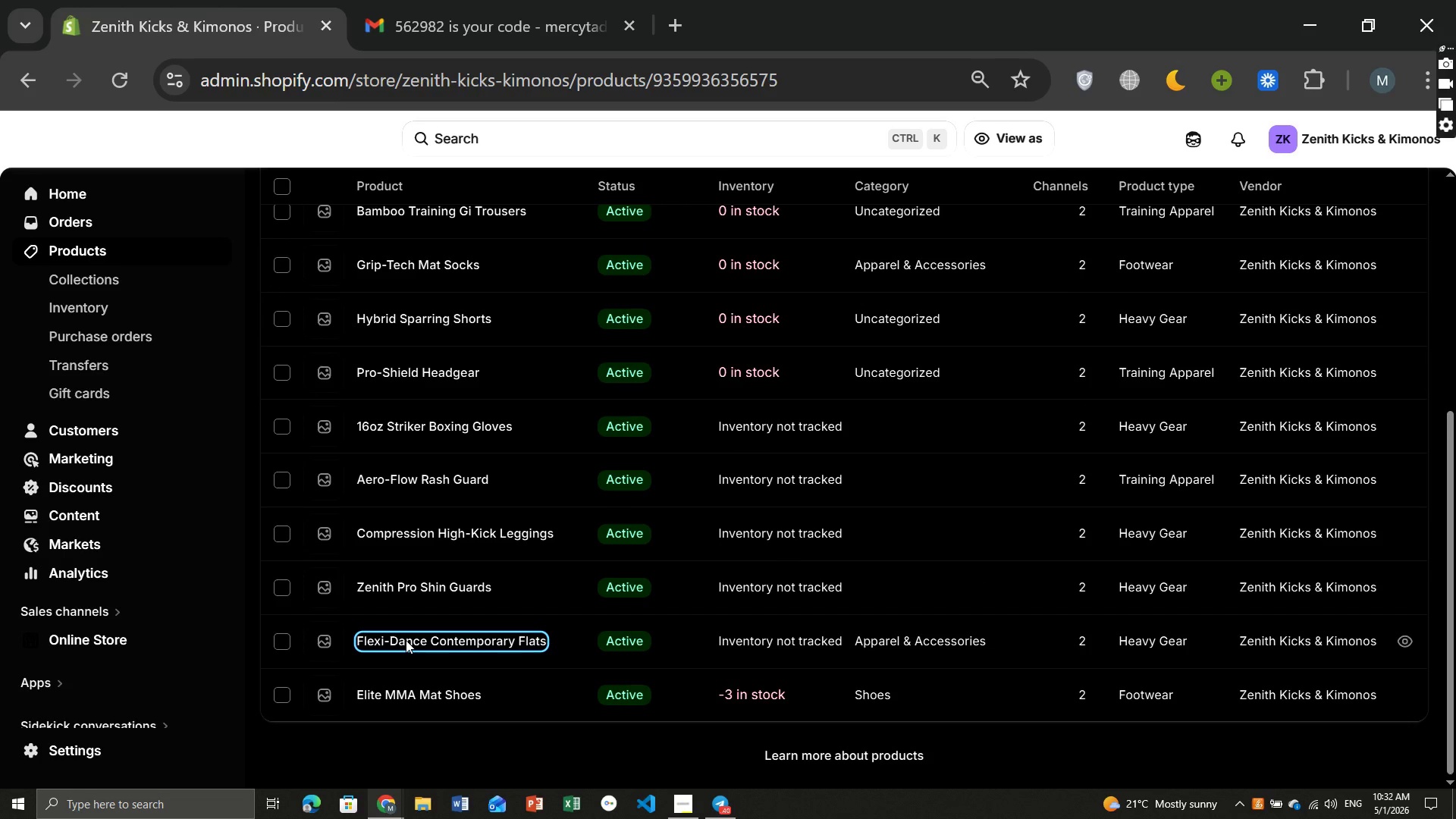 
left_click([970, 344])
 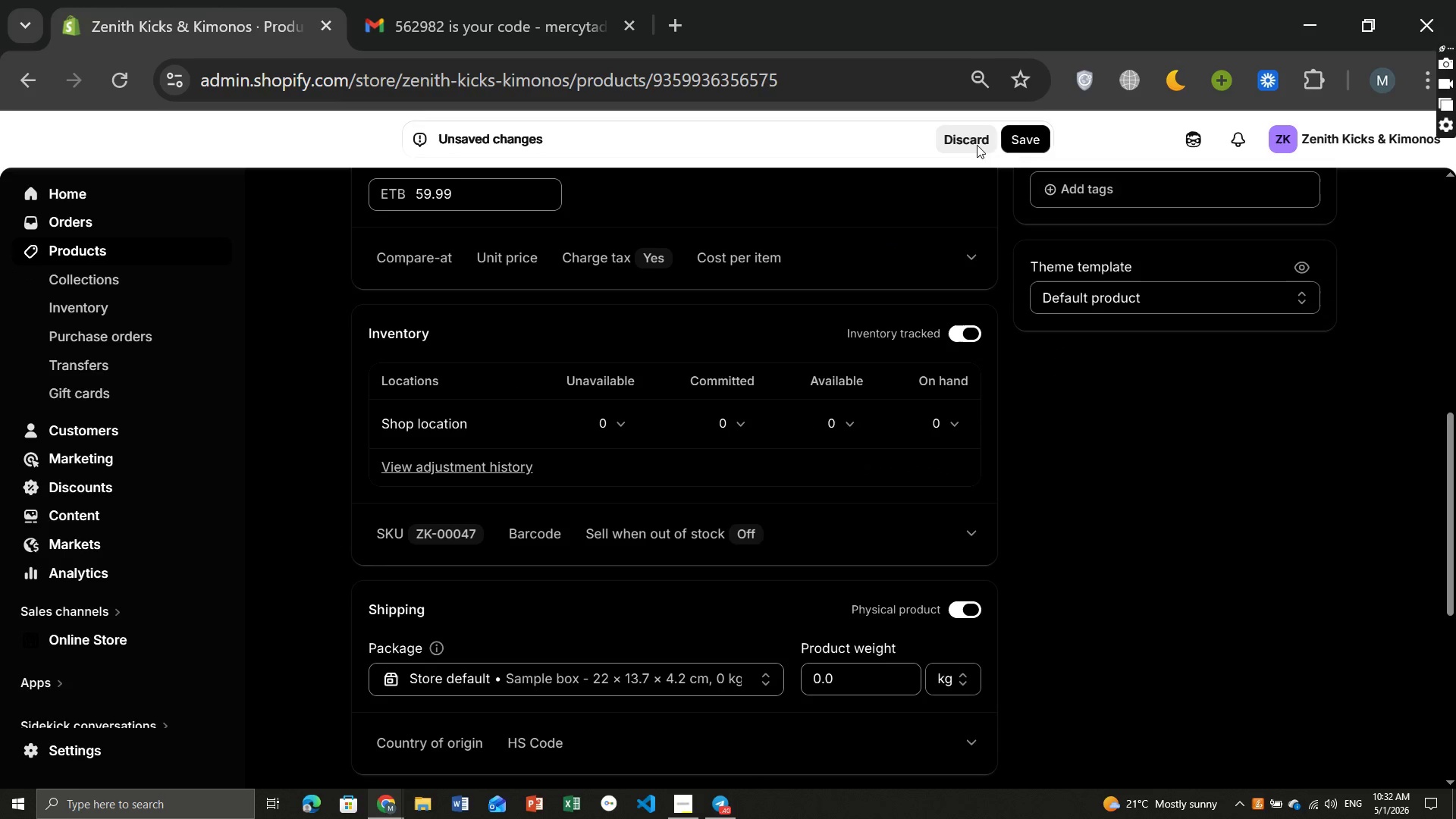 
left_click([1030, 140])
 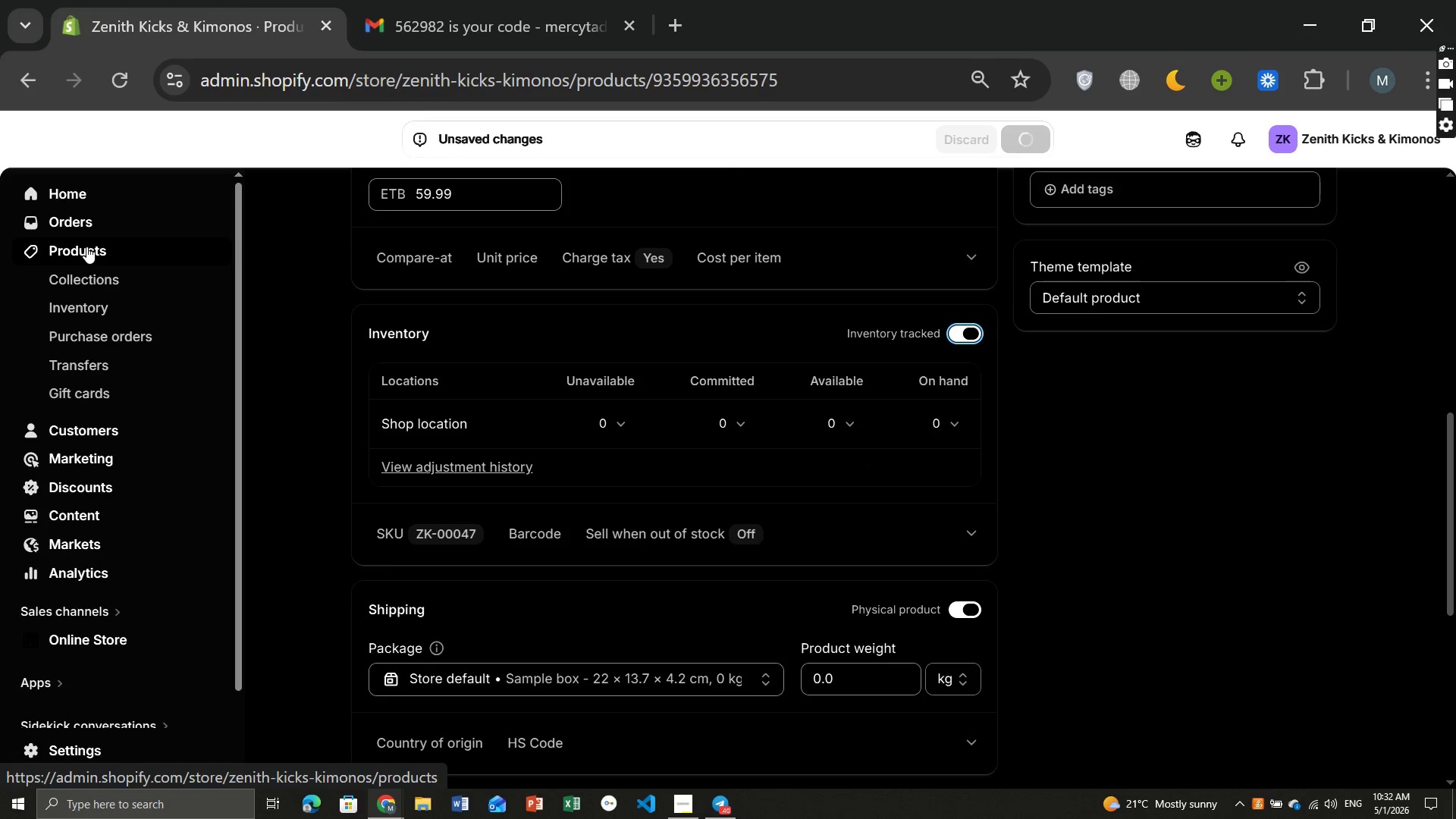 
wait(7.55)
 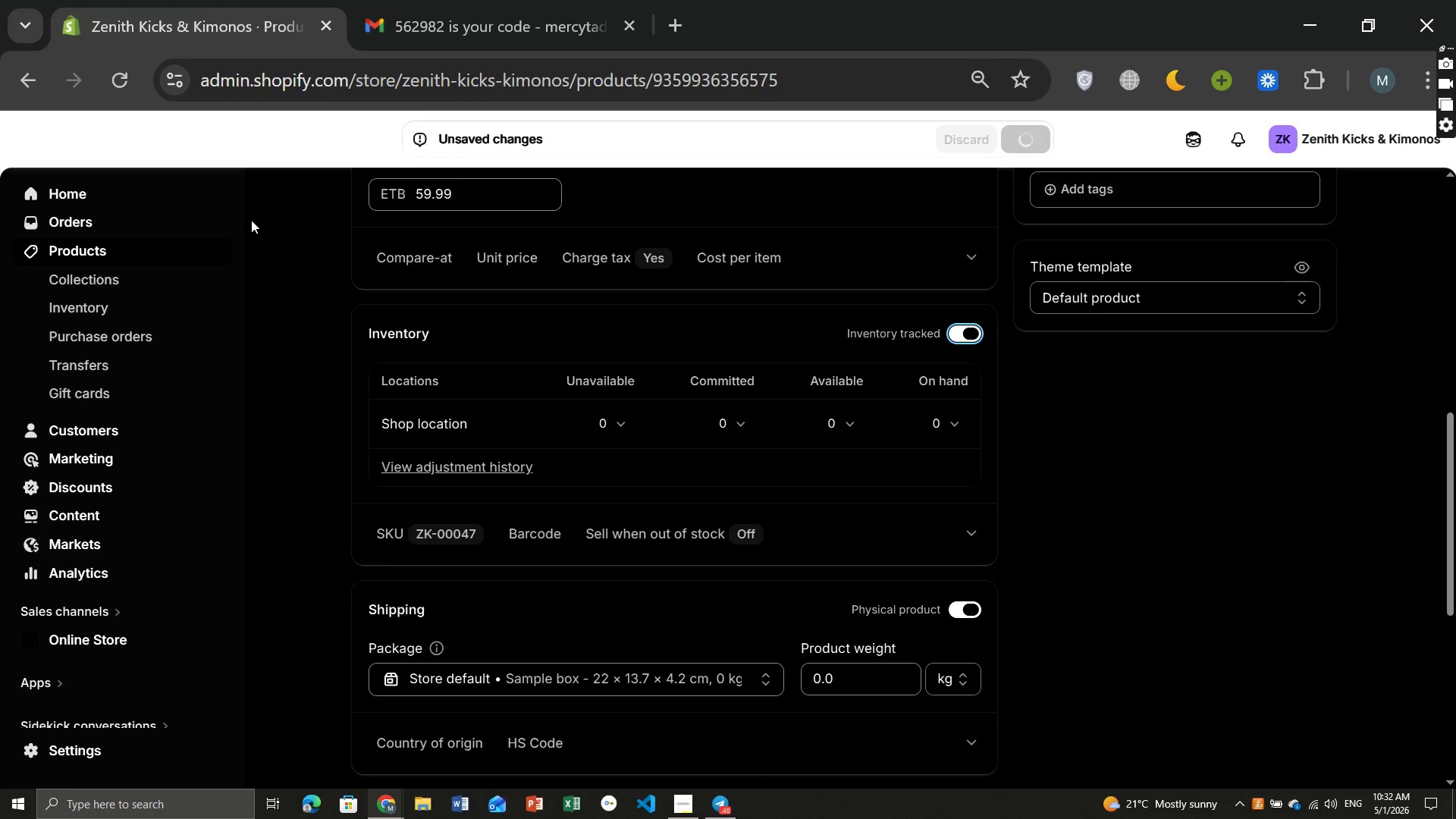 
left_click([86, 246])
 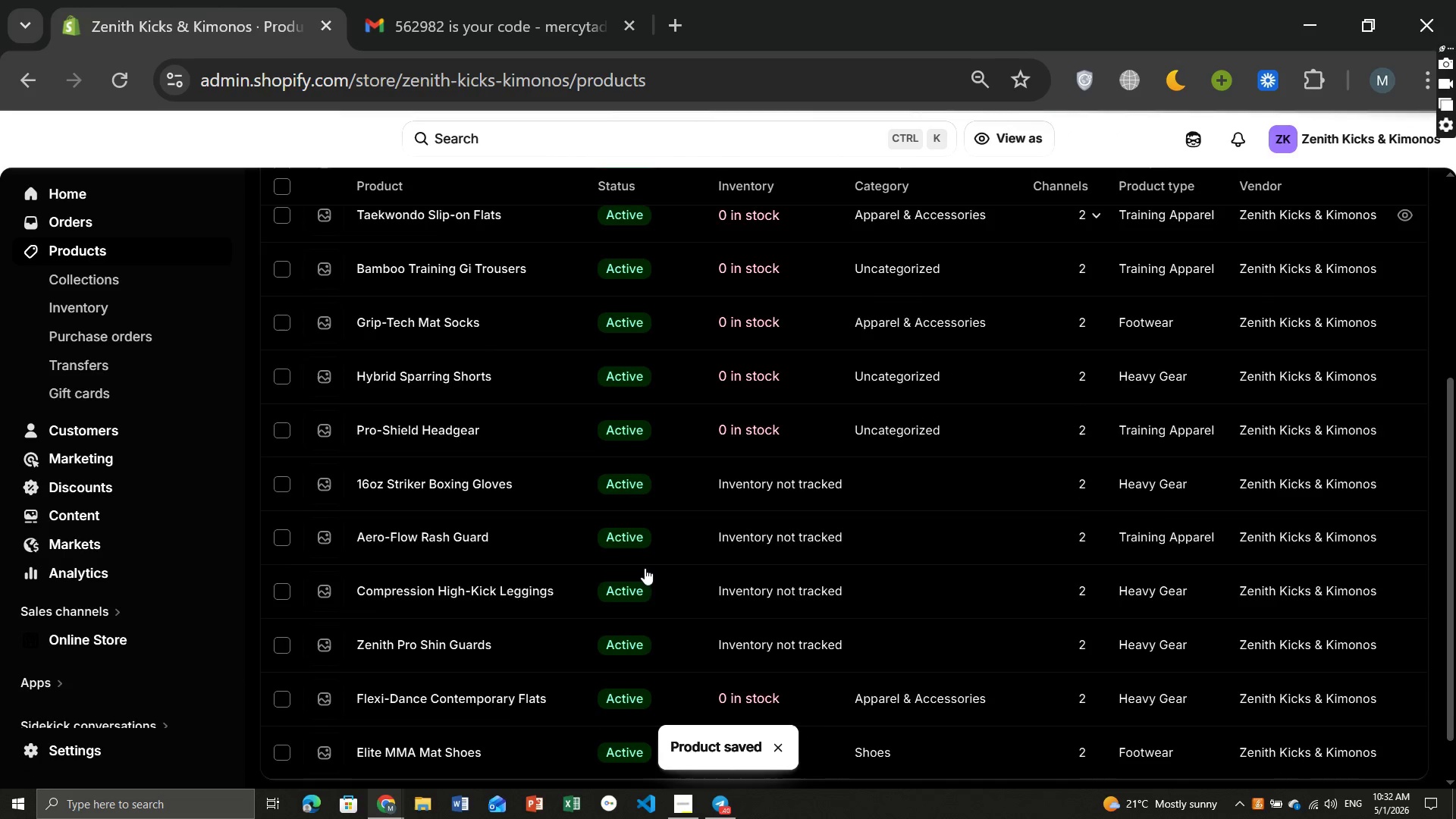 
wait(5.73)
 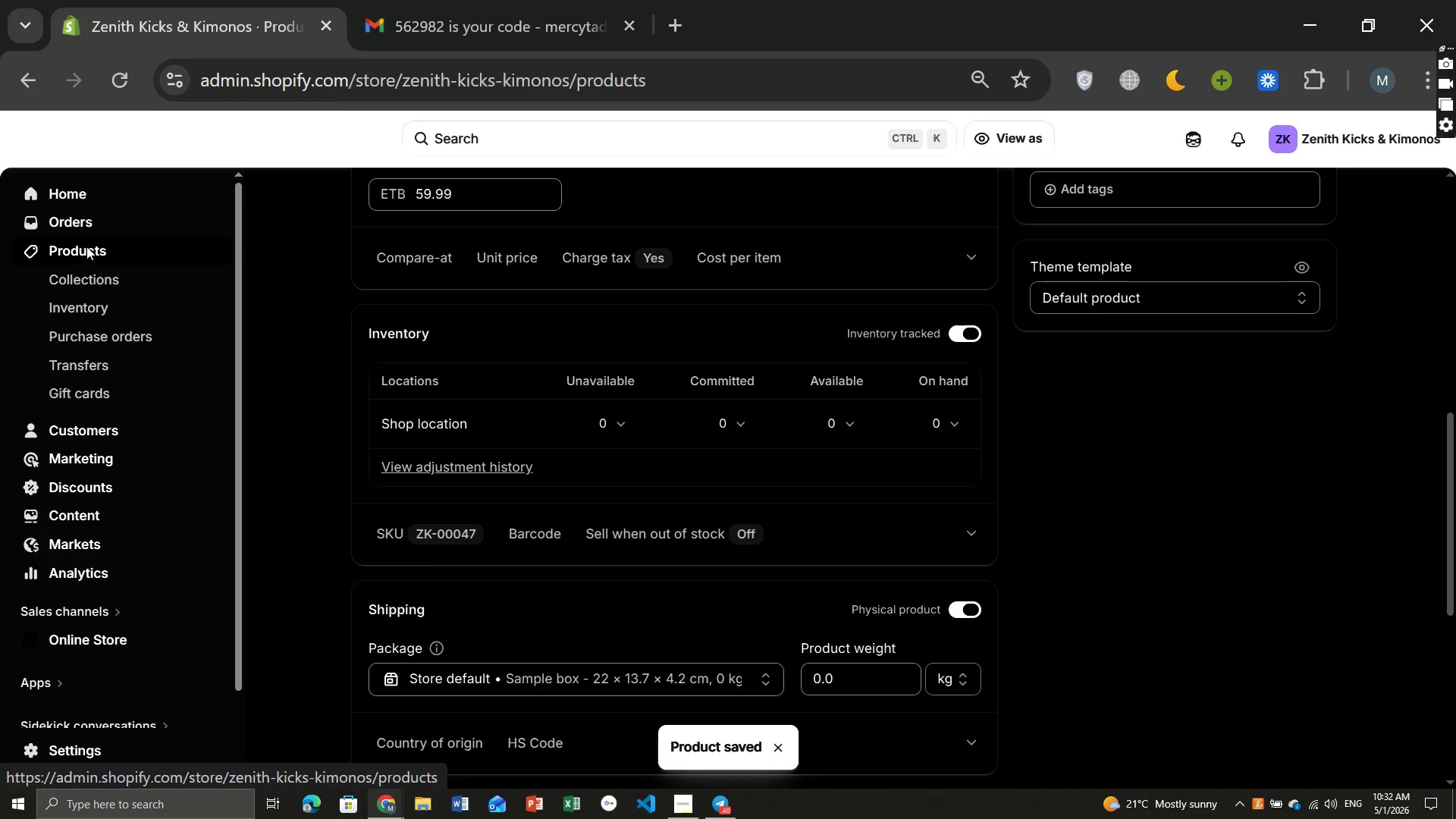 
left_click([466, 477])
 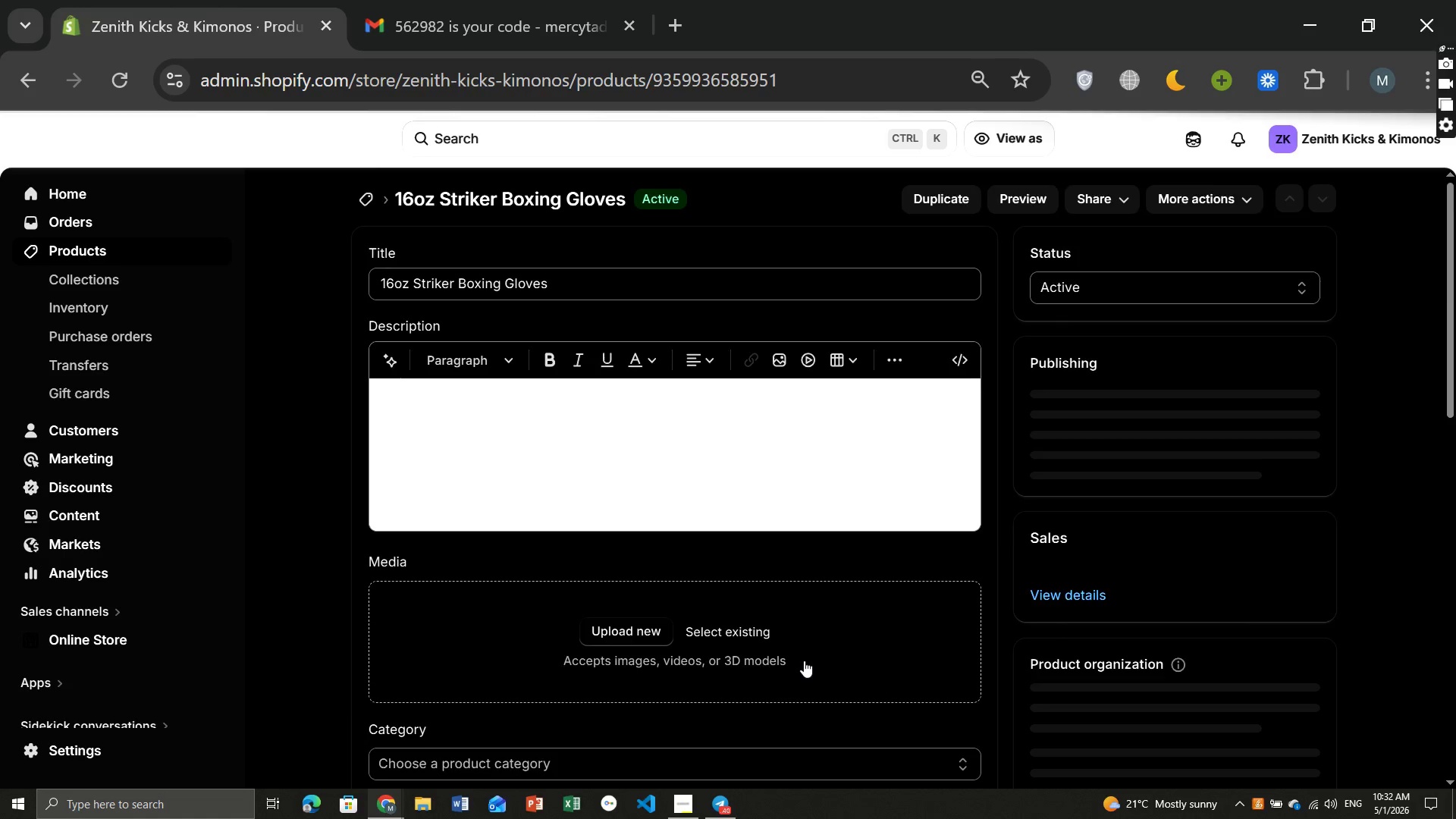 
wait(7.22)
 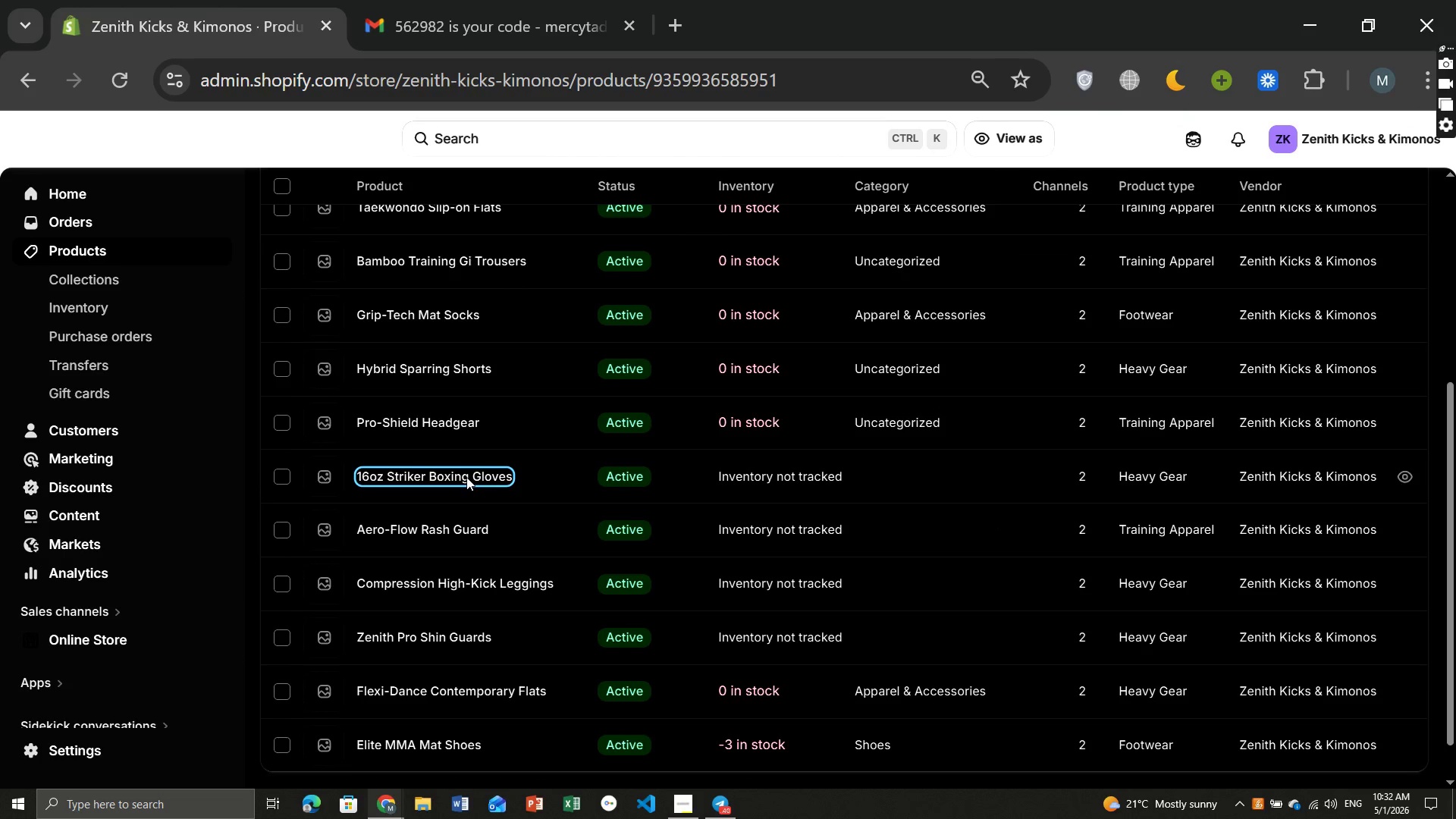 
left_click([966, 307])
 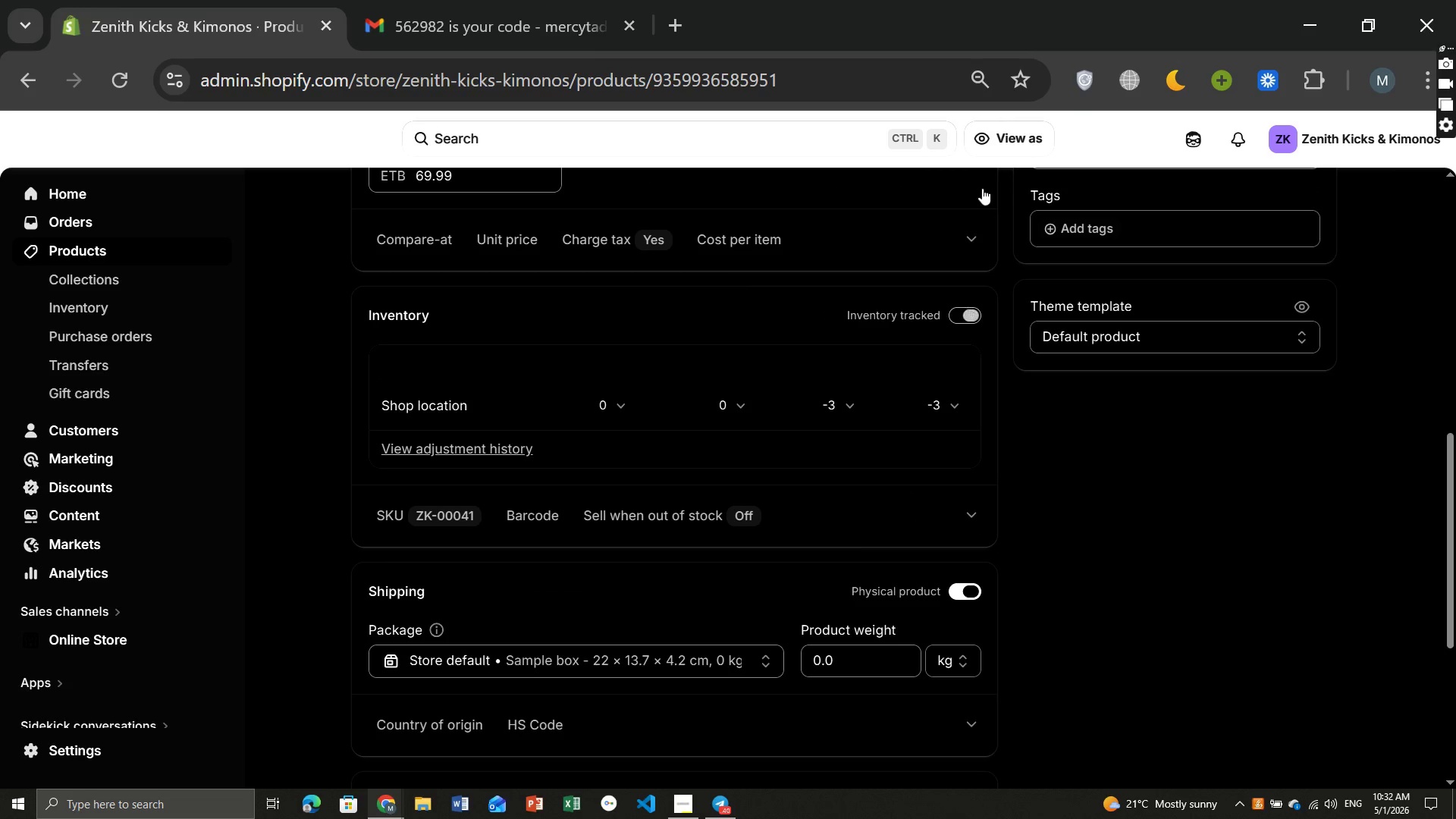 
mouse_move([1018, 136])
 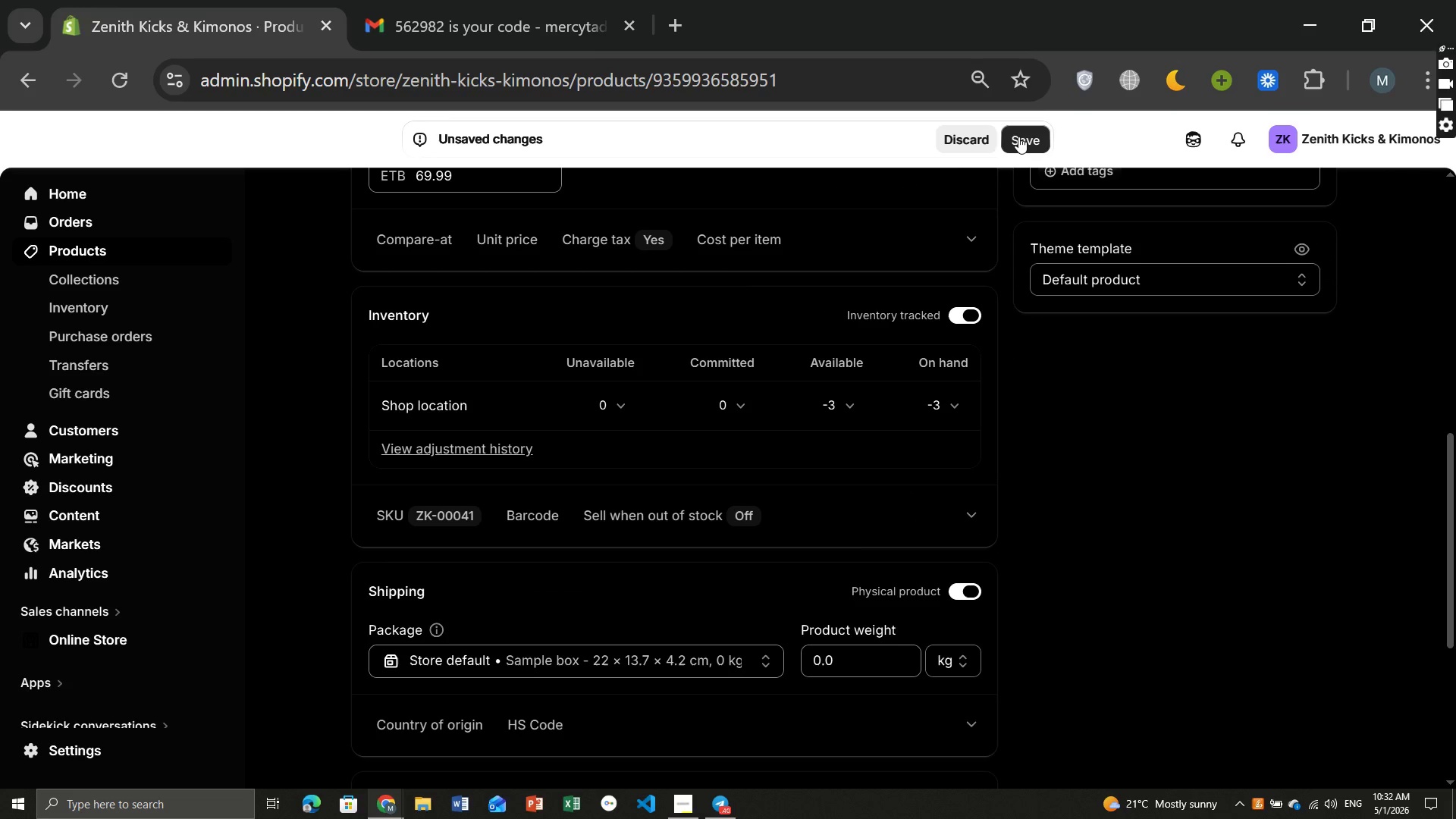 
left_click([1018, 136])
 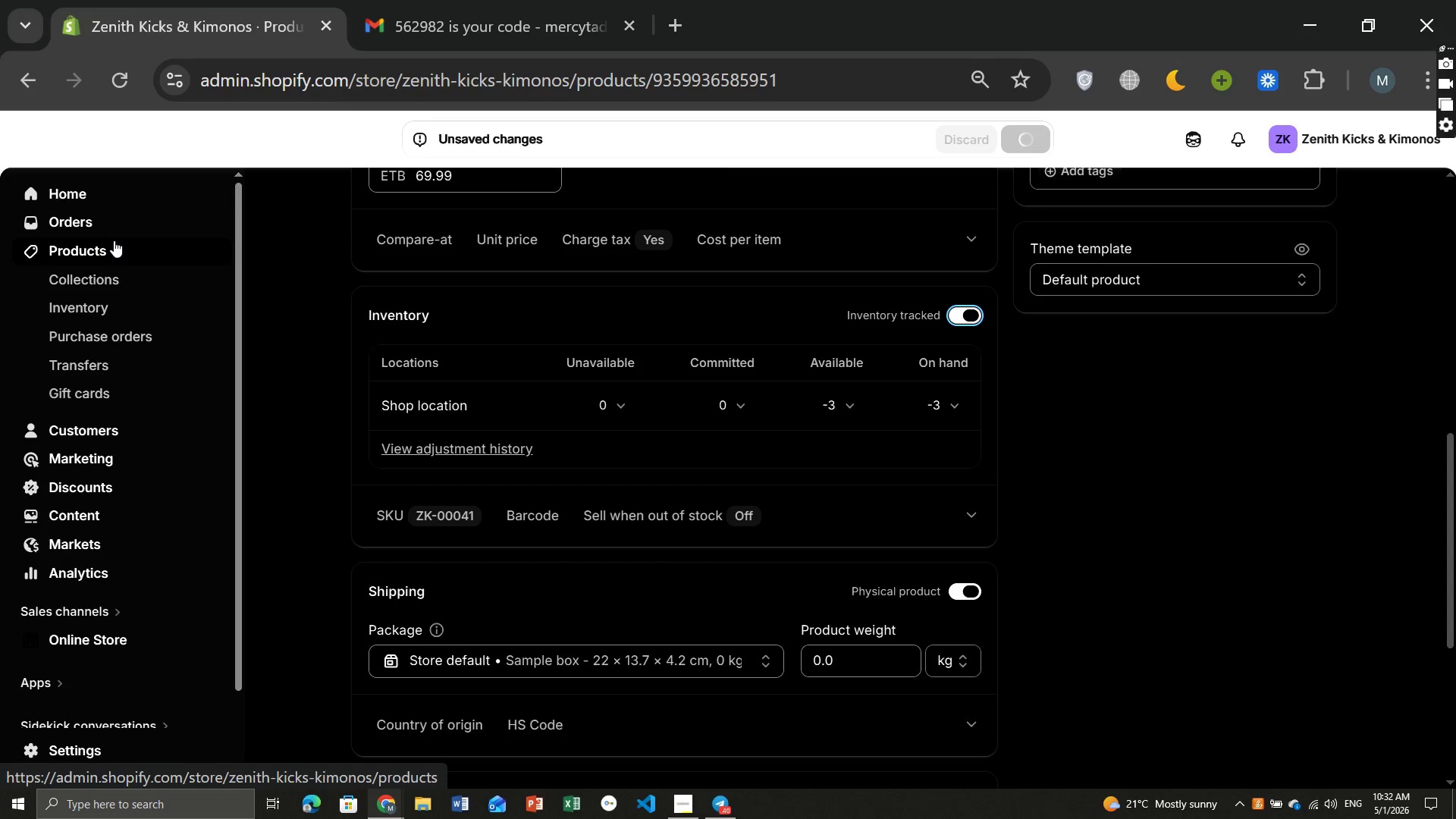 
wait(9.84)
 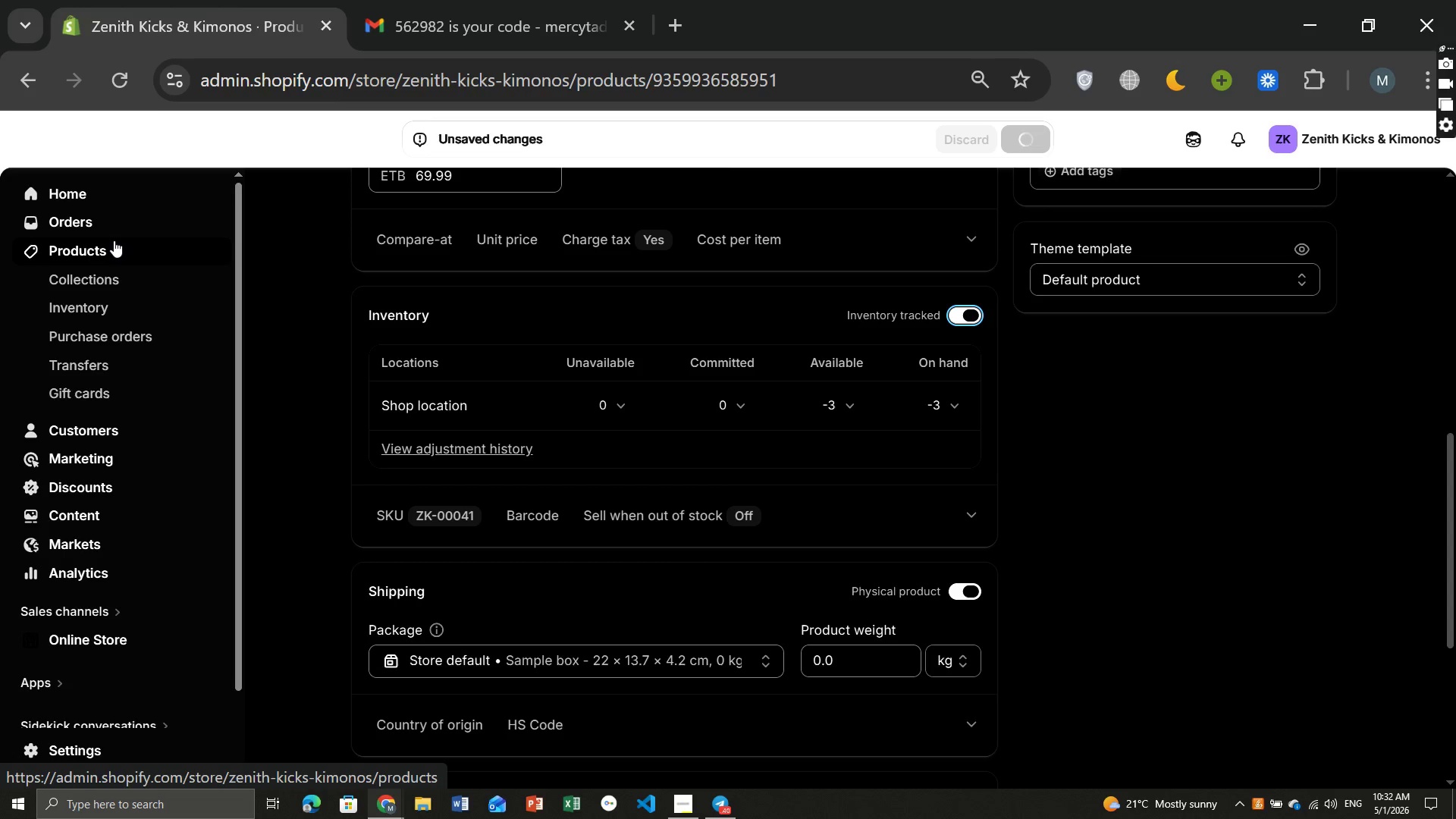 
left_click([114, 240])
 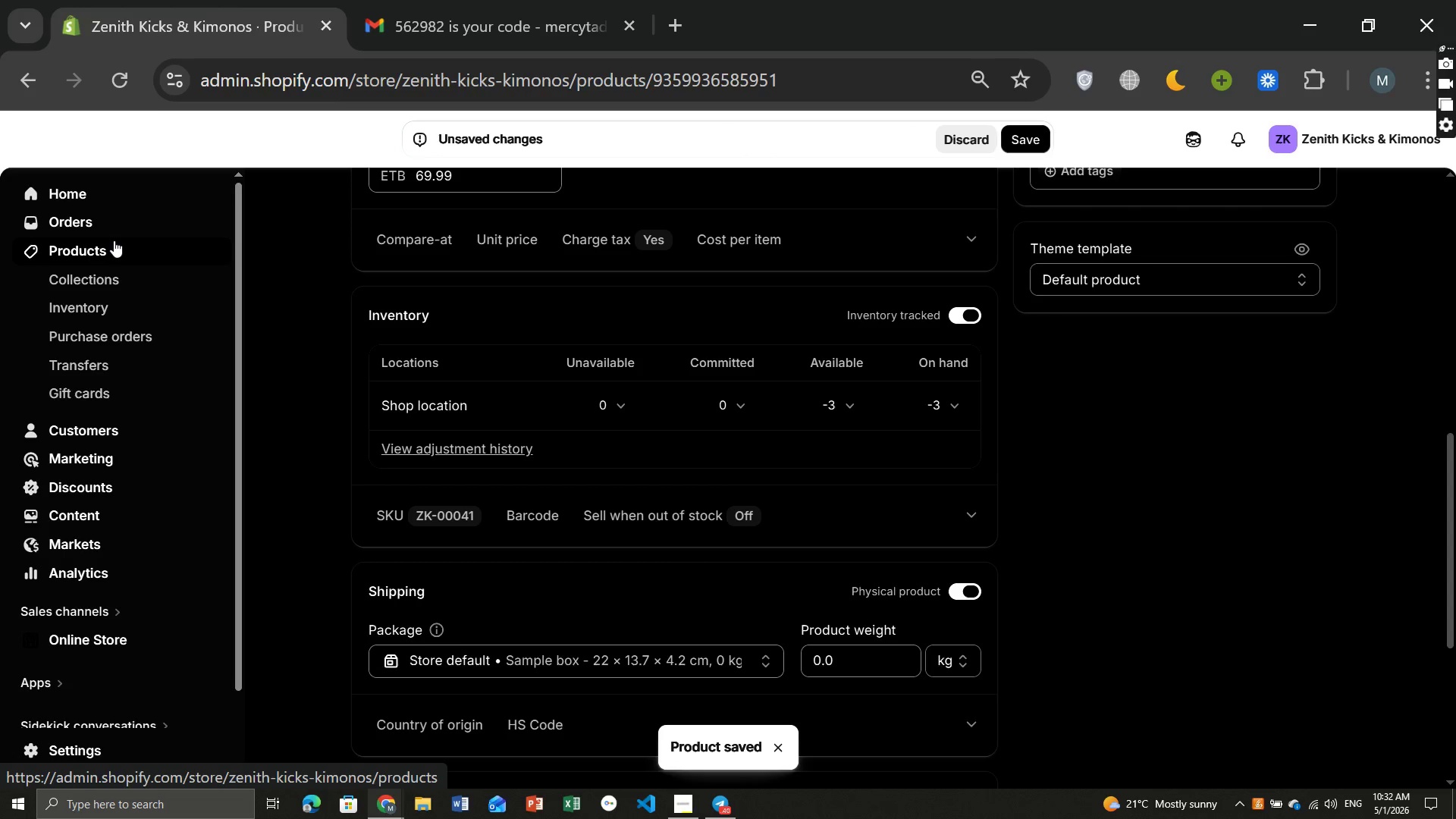 
left_click([114, 240])
 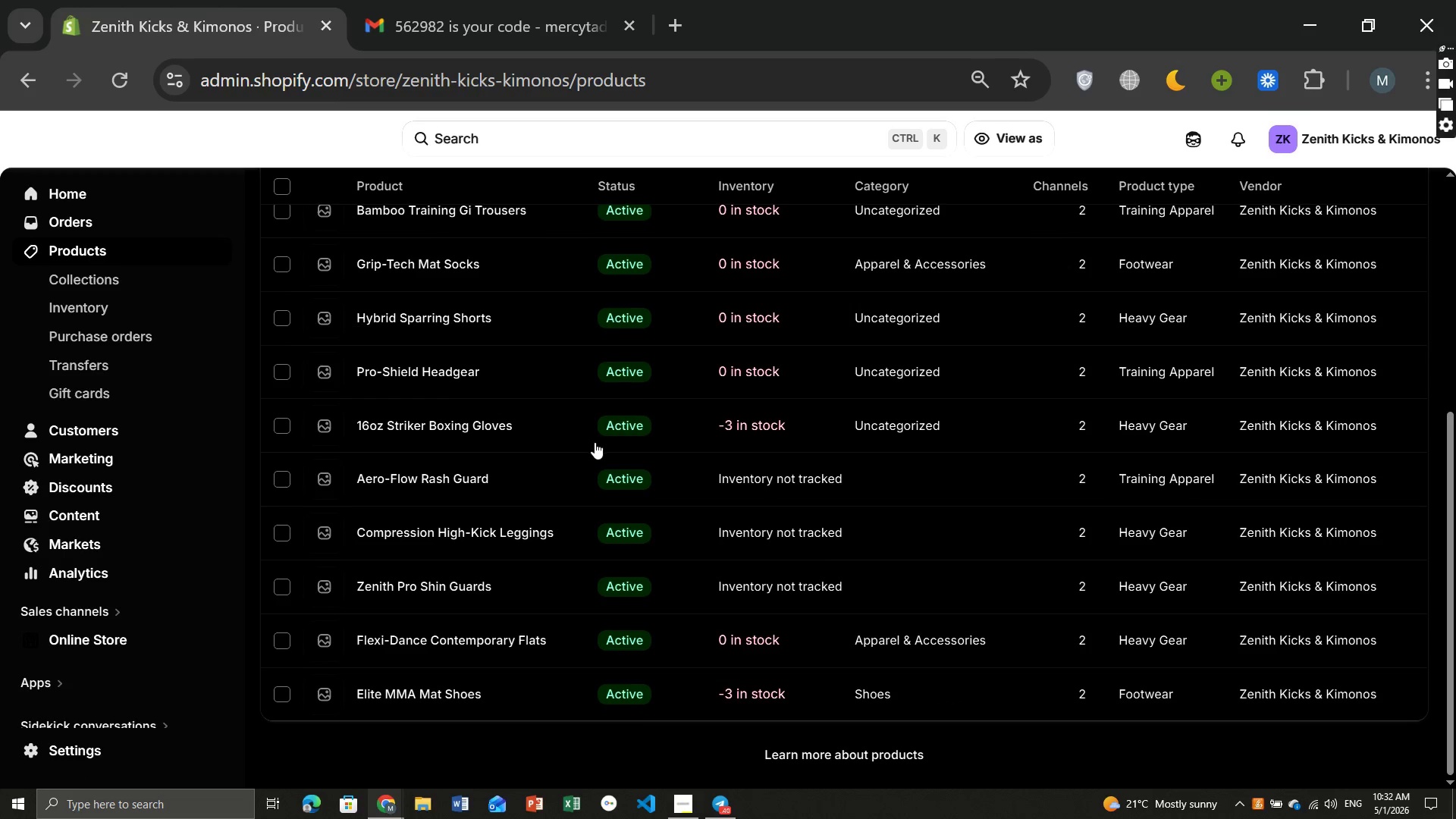 
wait(5.62)
 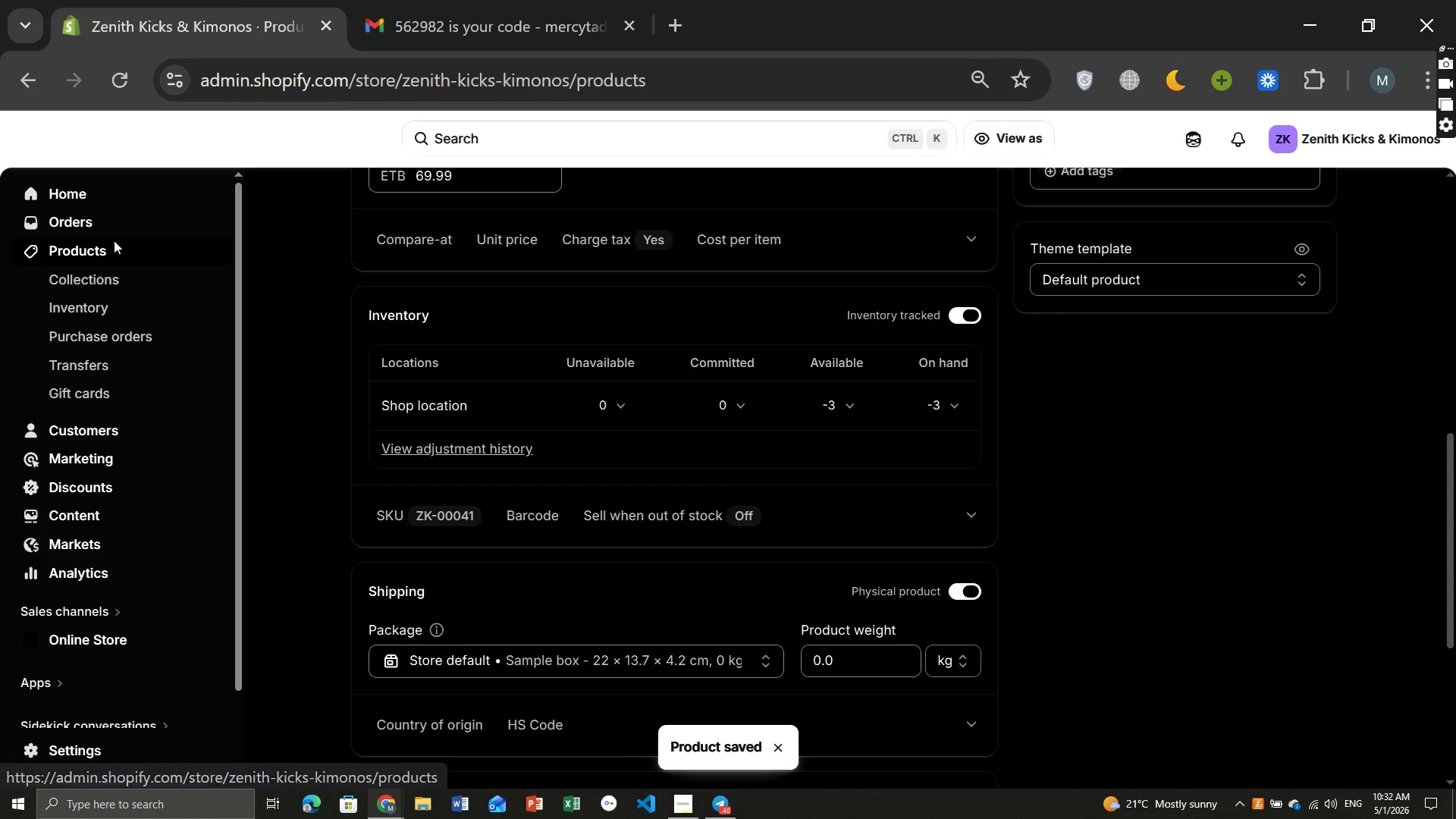 
left_click([445, 474])
 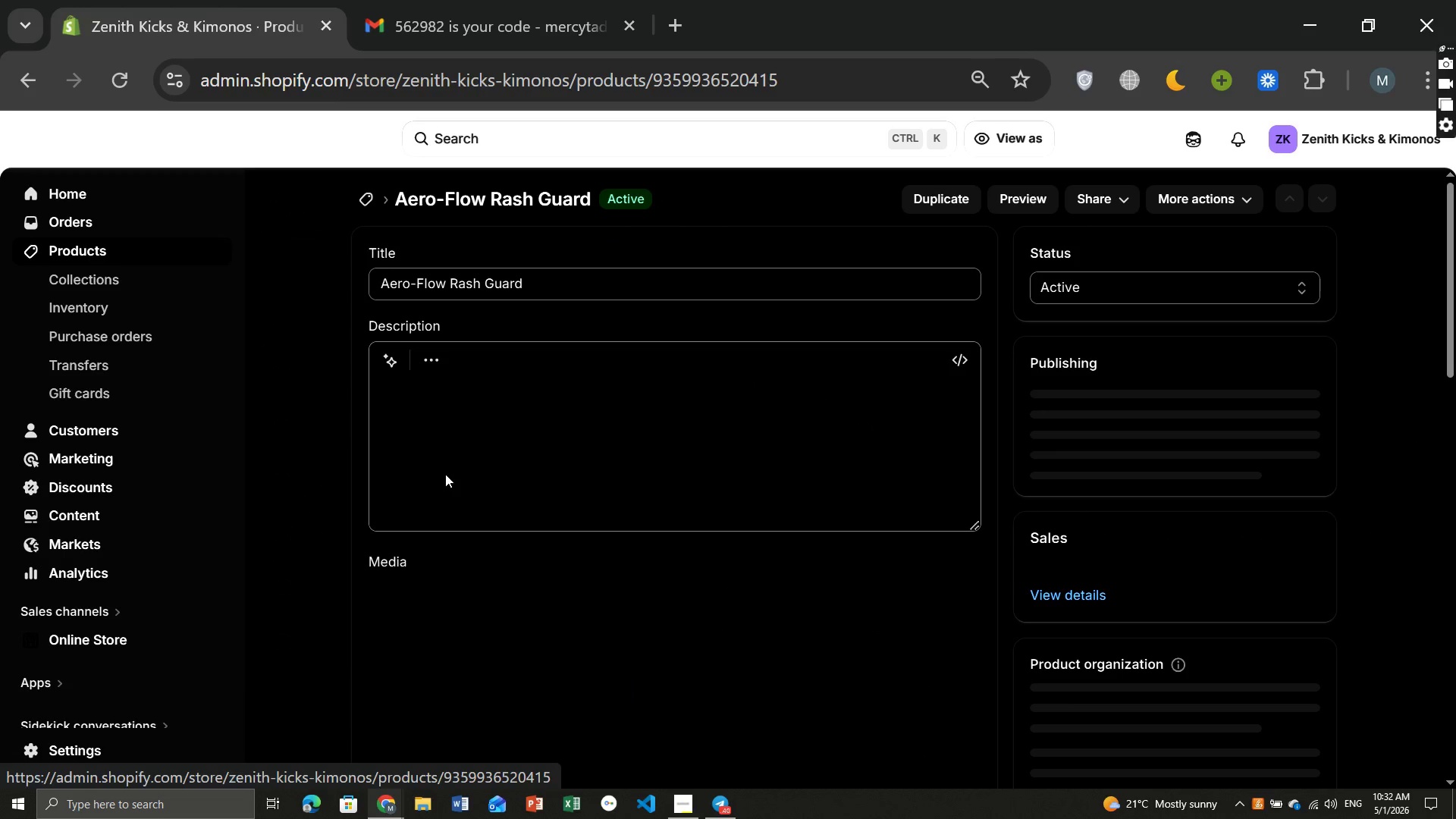 
mouse_move([764, 598])
 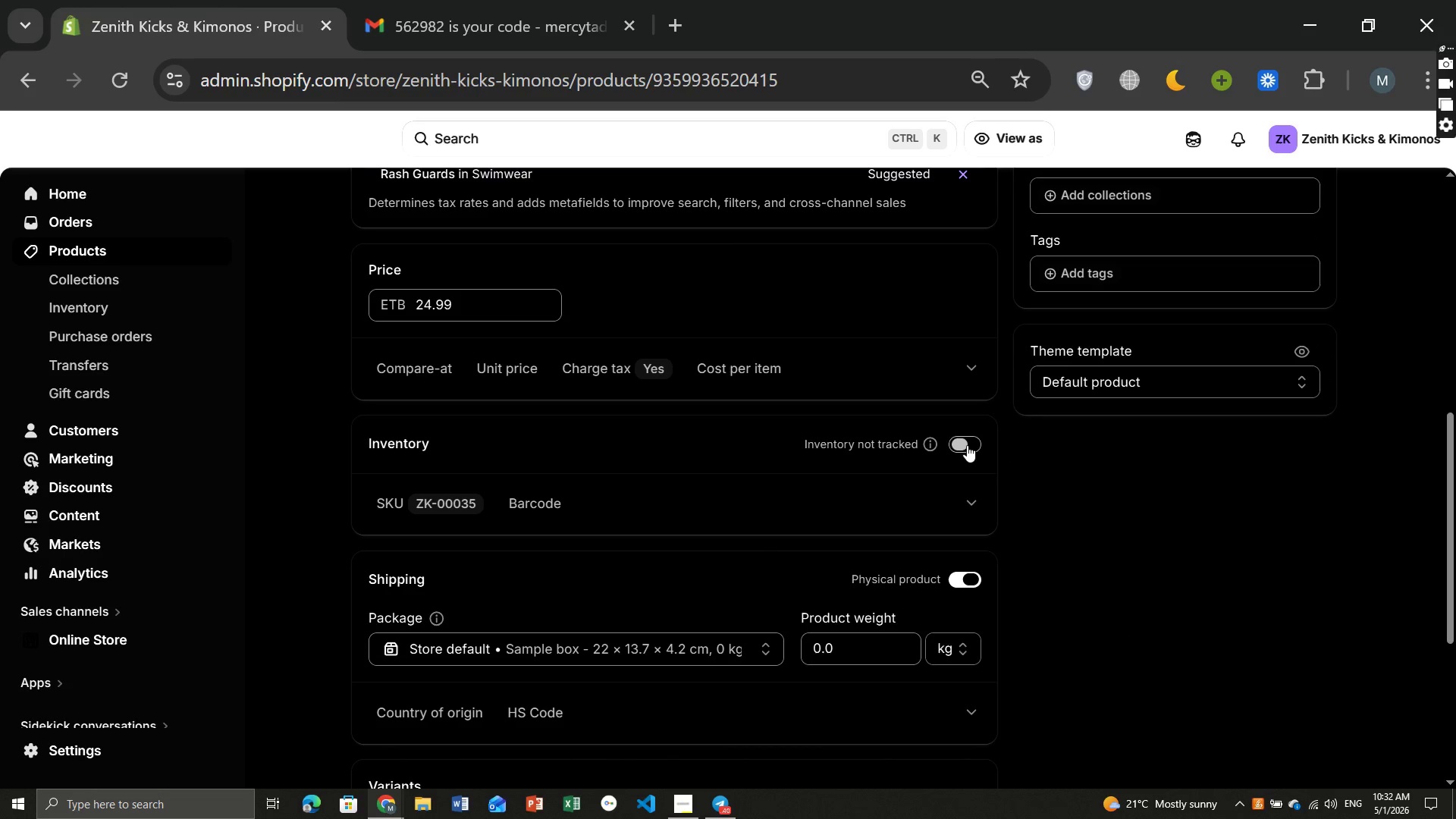 
left_click([967, 445])
 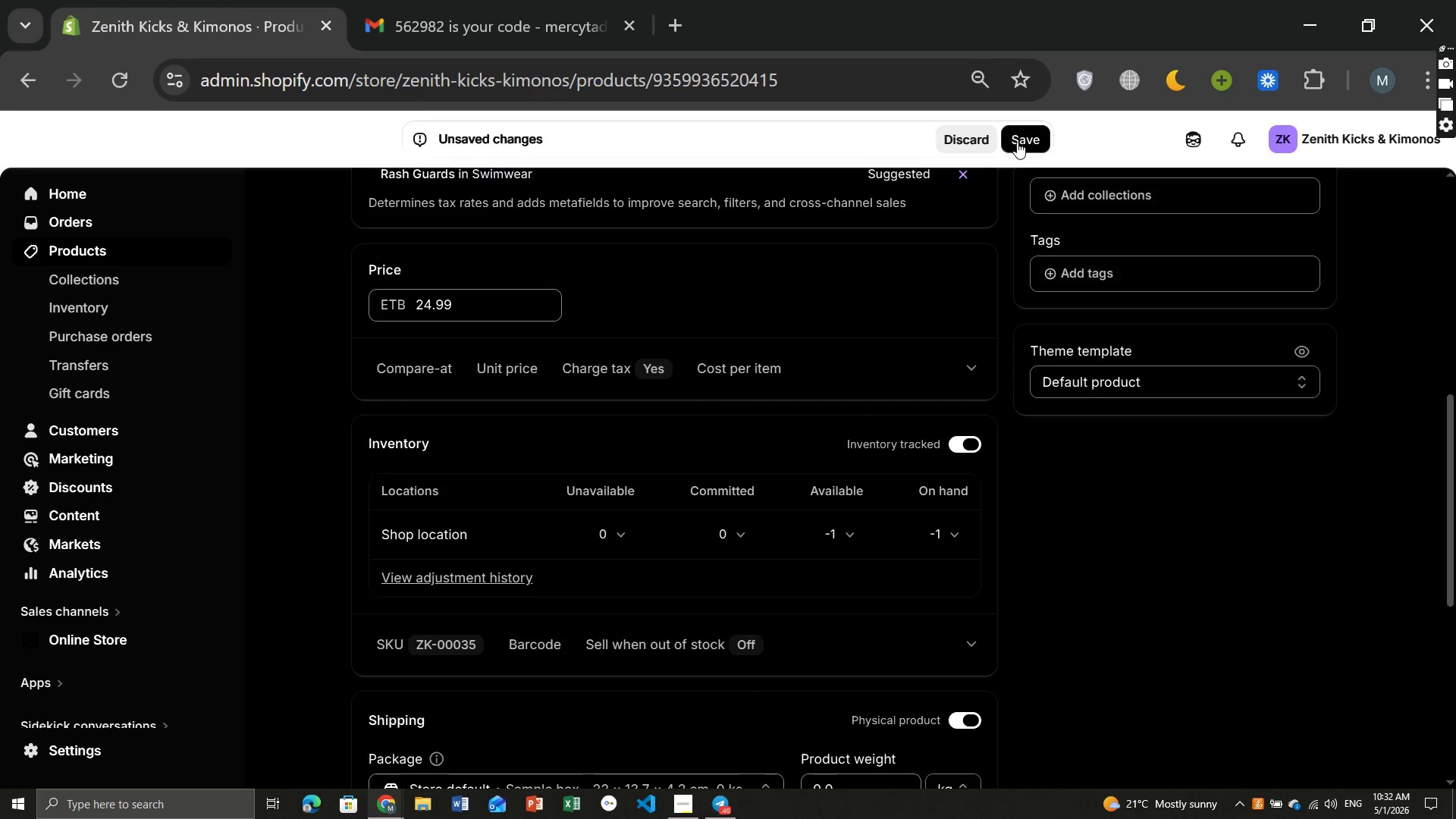 
left_click([1028, 138])
 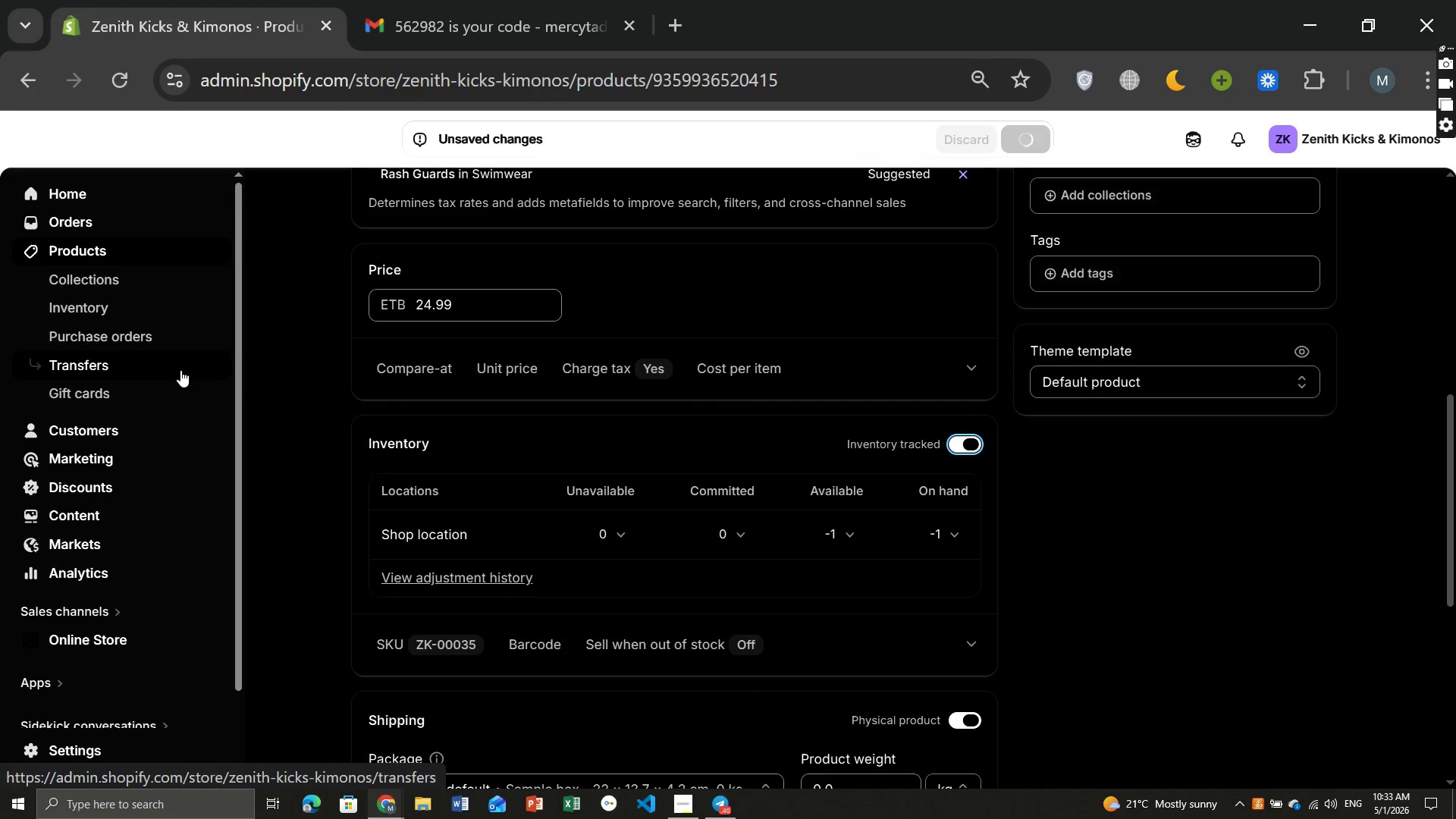 
wait(14.31)
 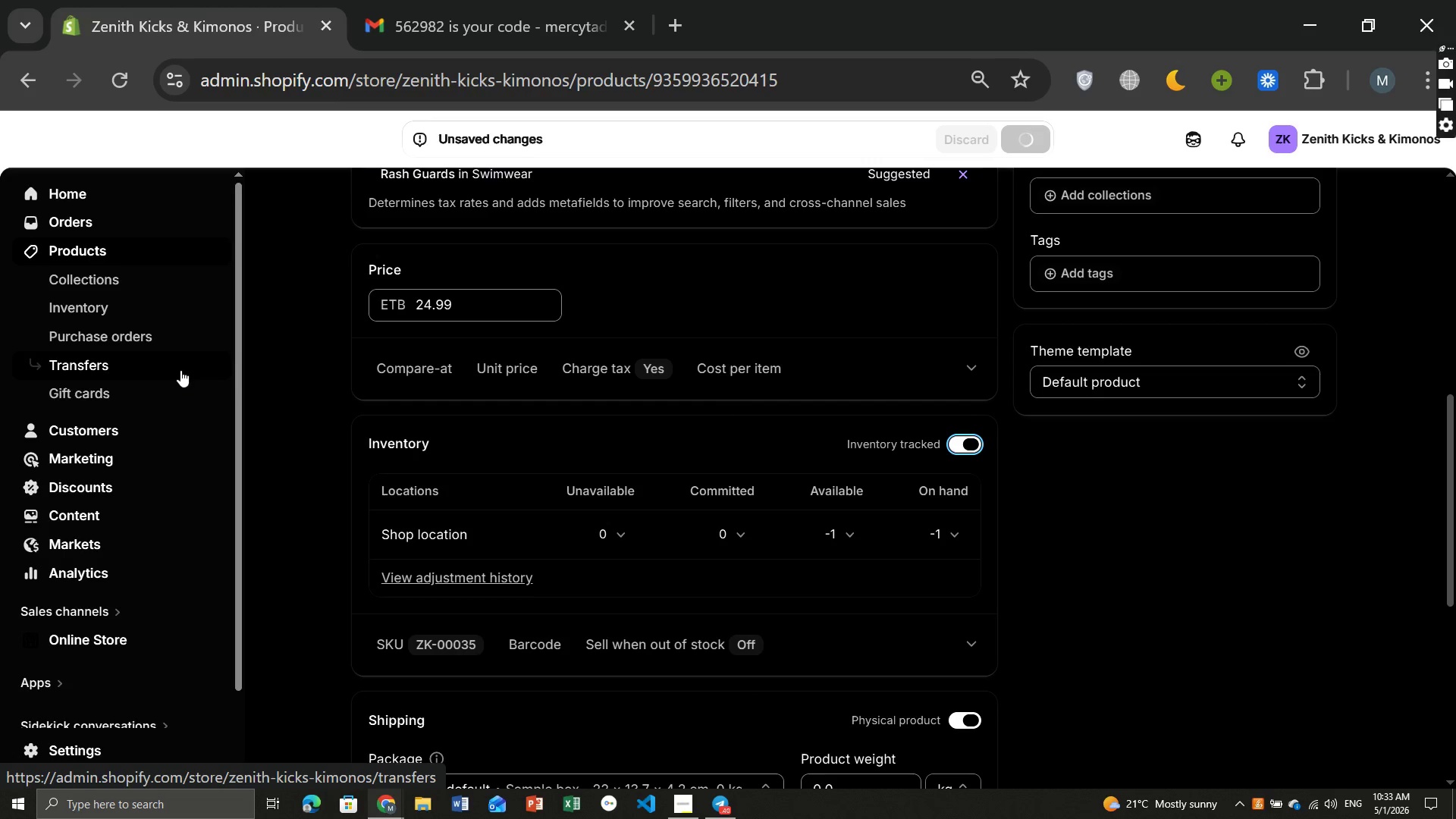 
left_click([77, 251])
 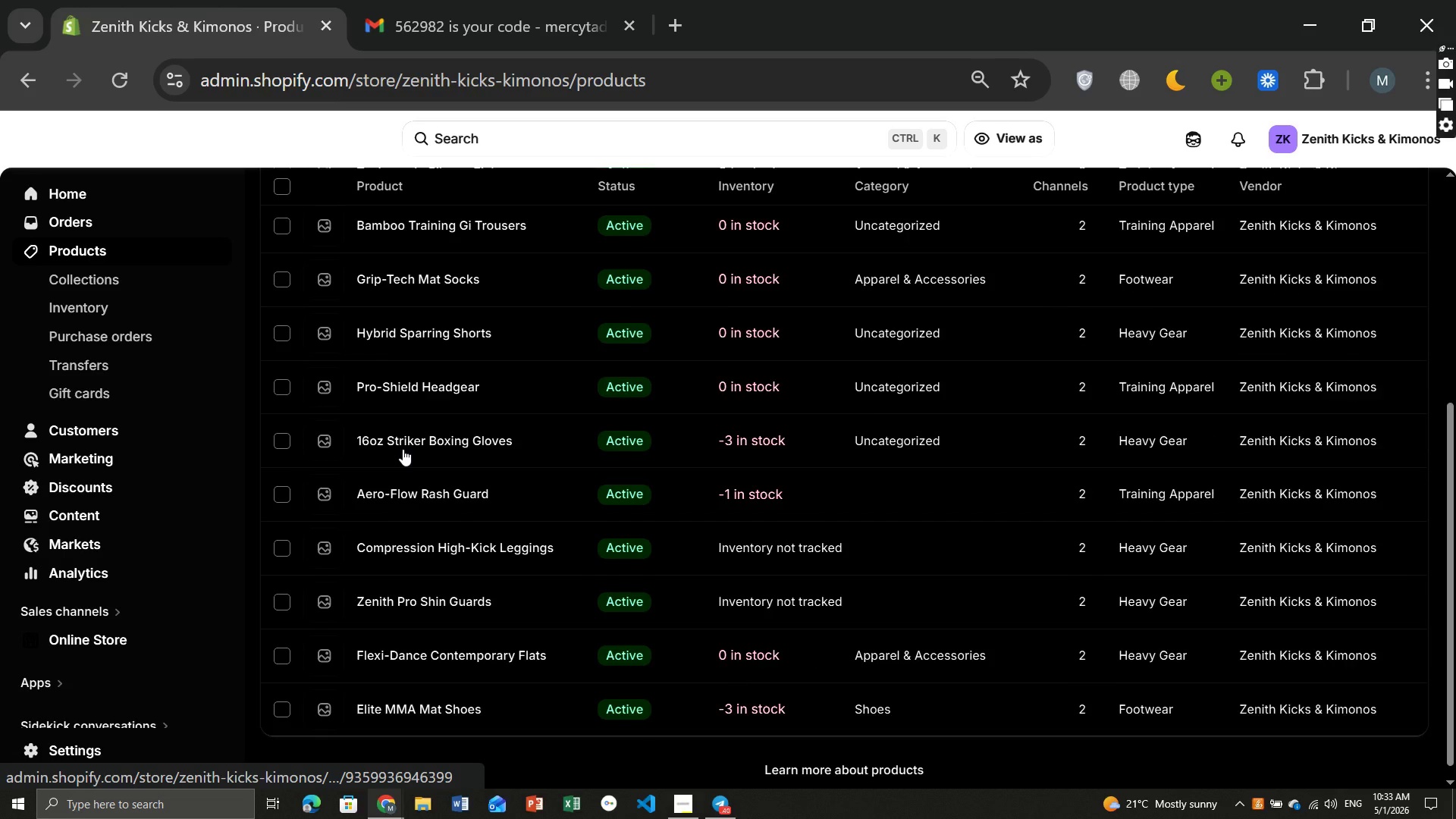 
wait(6.97)
 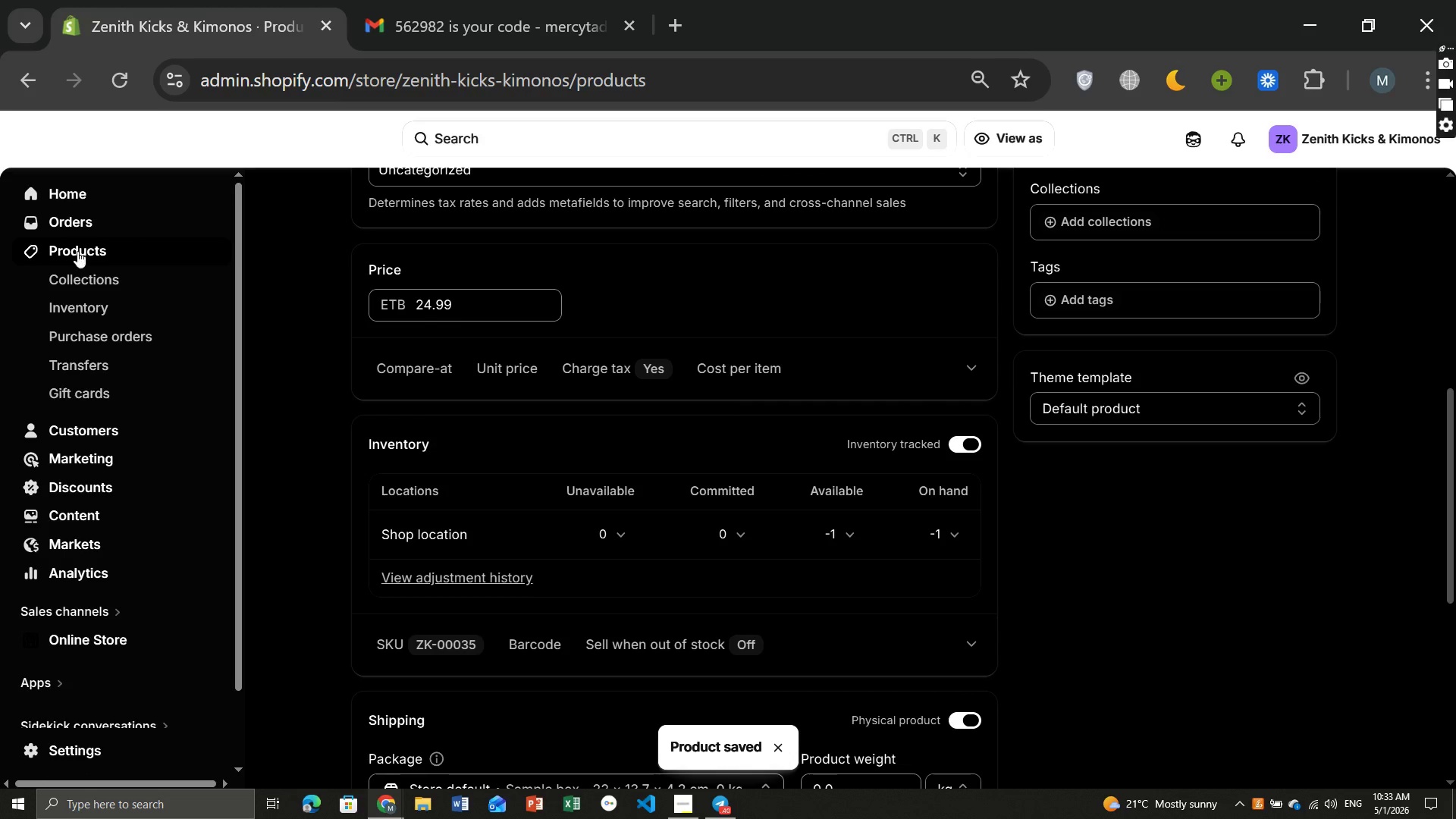 
left_click([404, 540])
 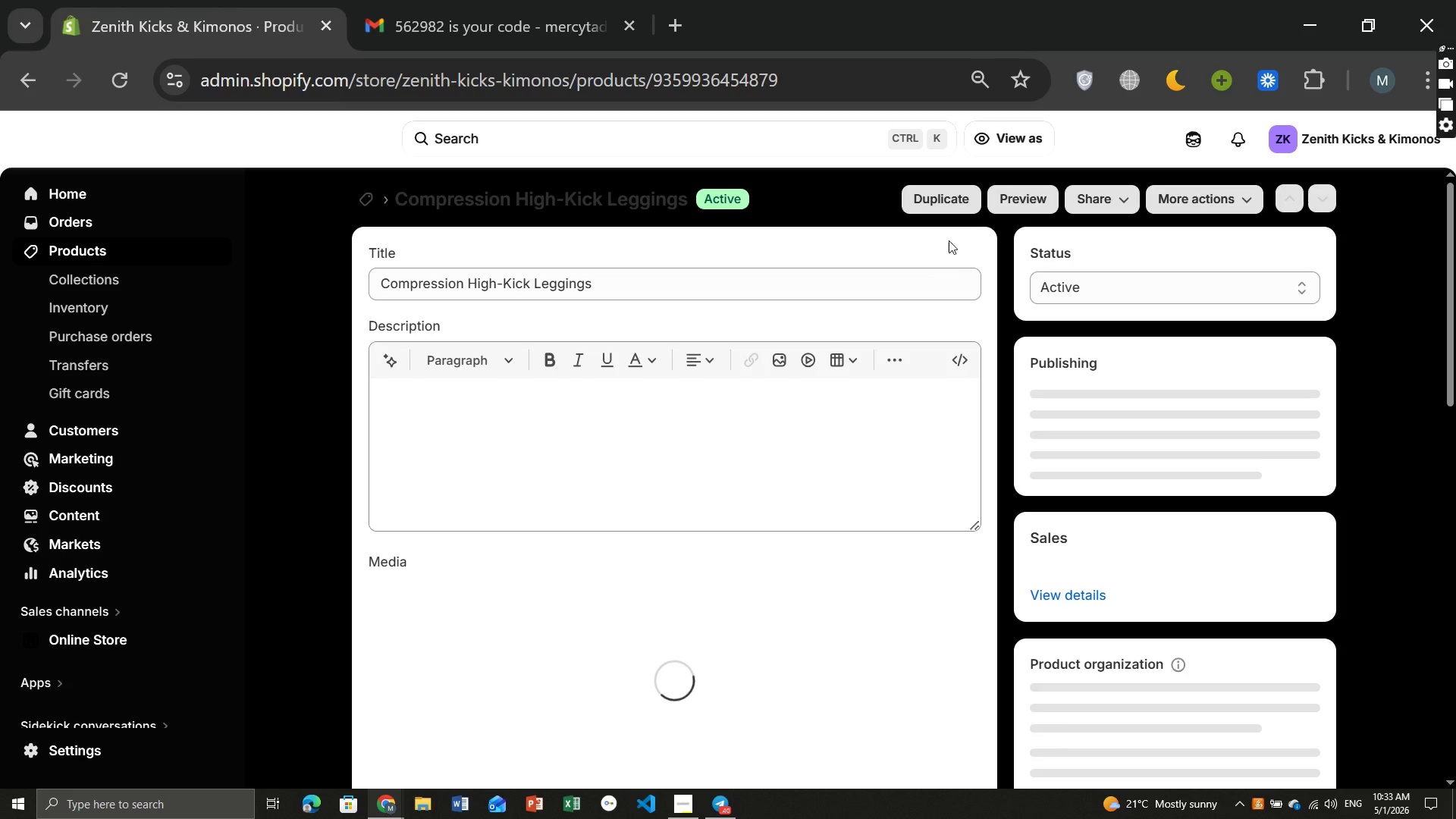 
wait(8.86)
 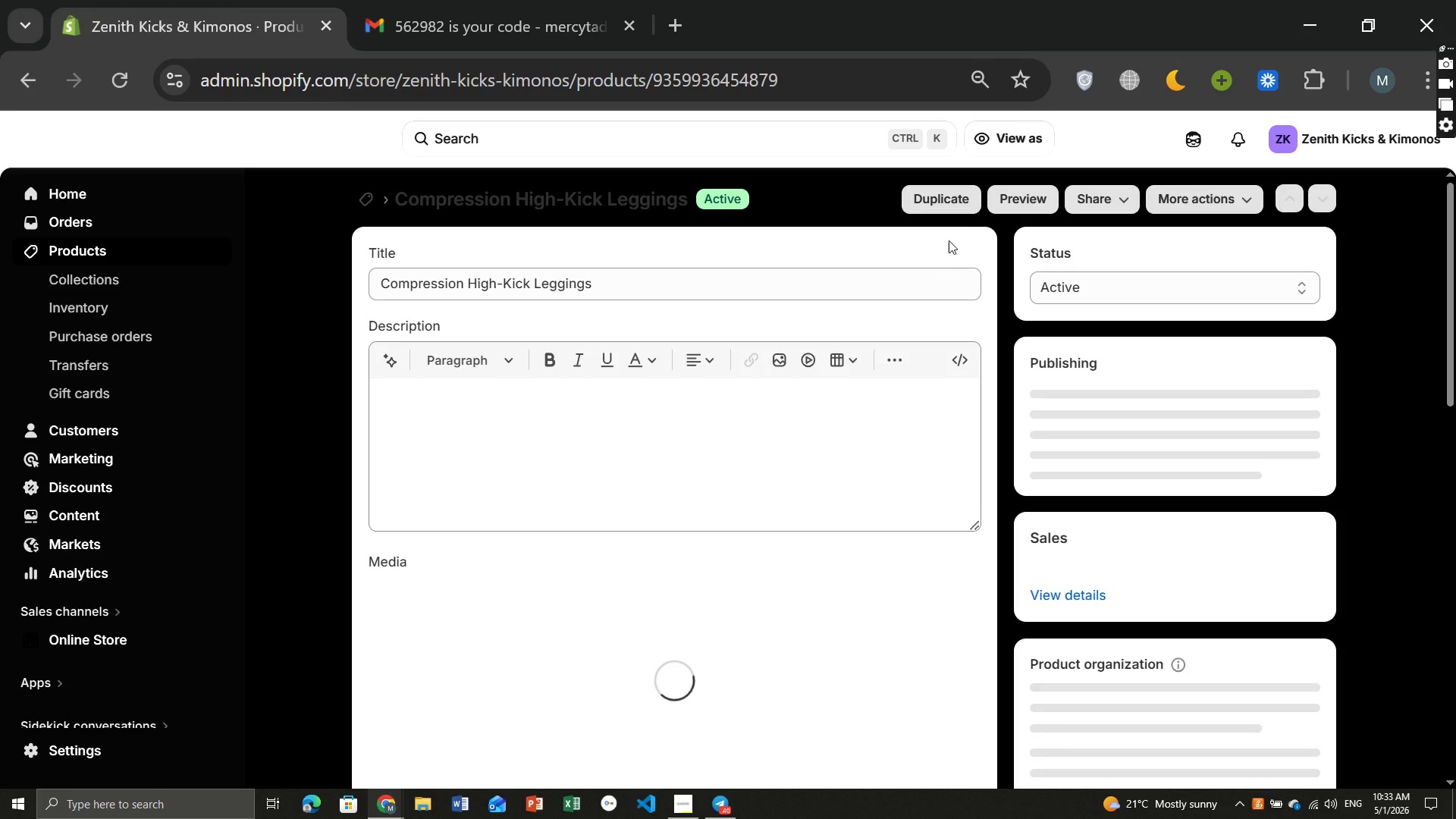 
left_click([968, 249])
 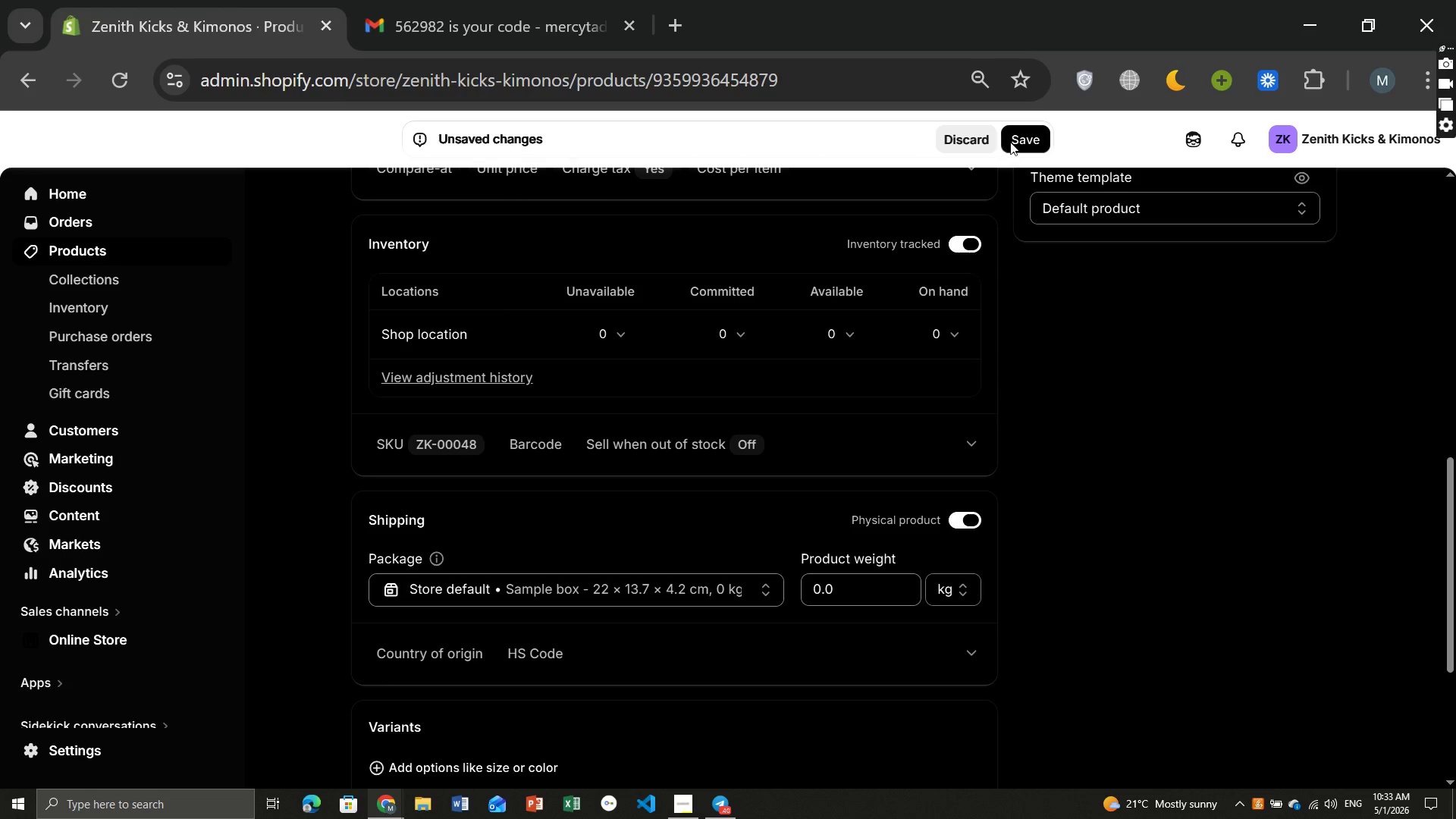 
left_click([1015, 142])
 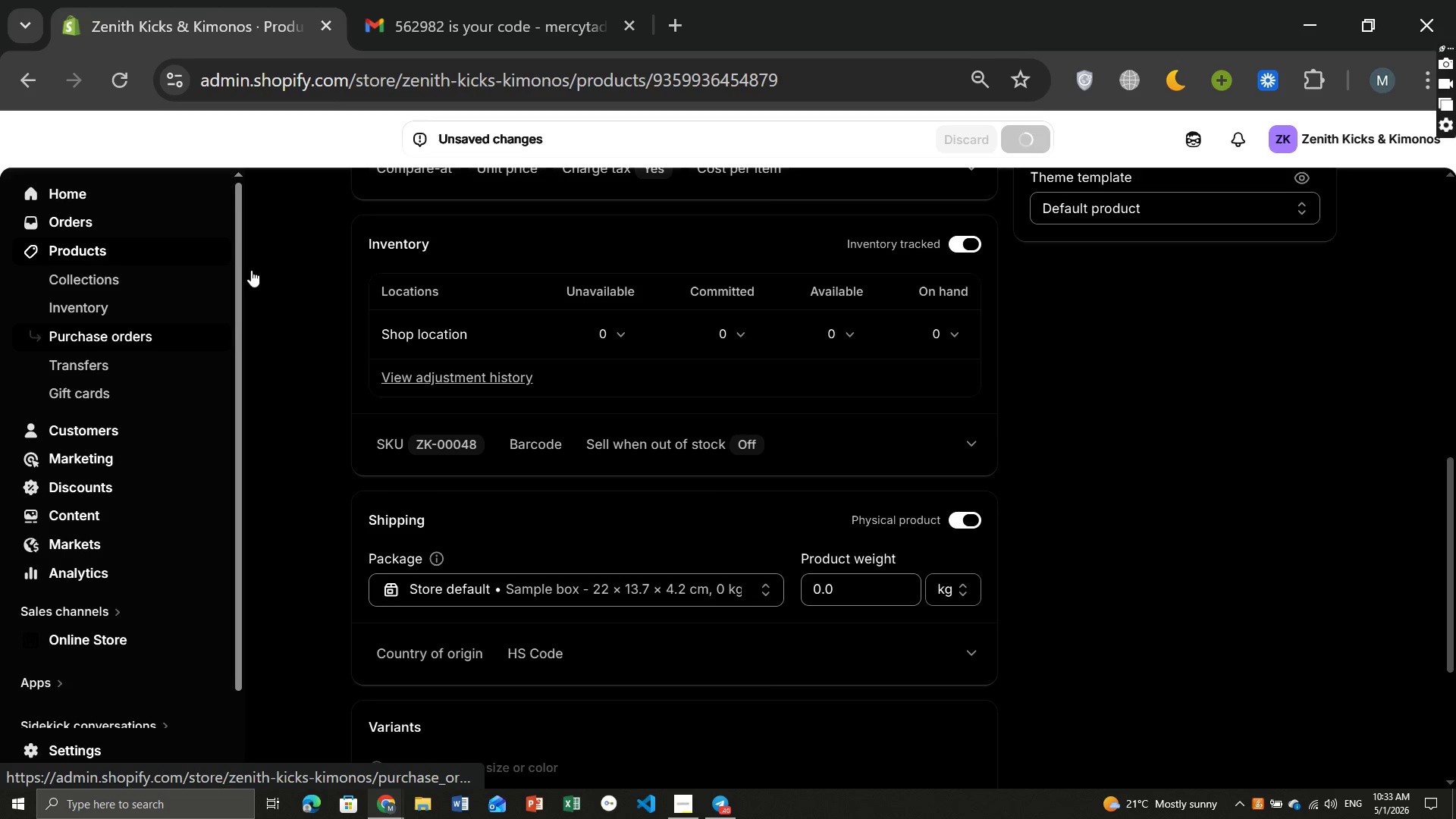 
wait(11.78)
 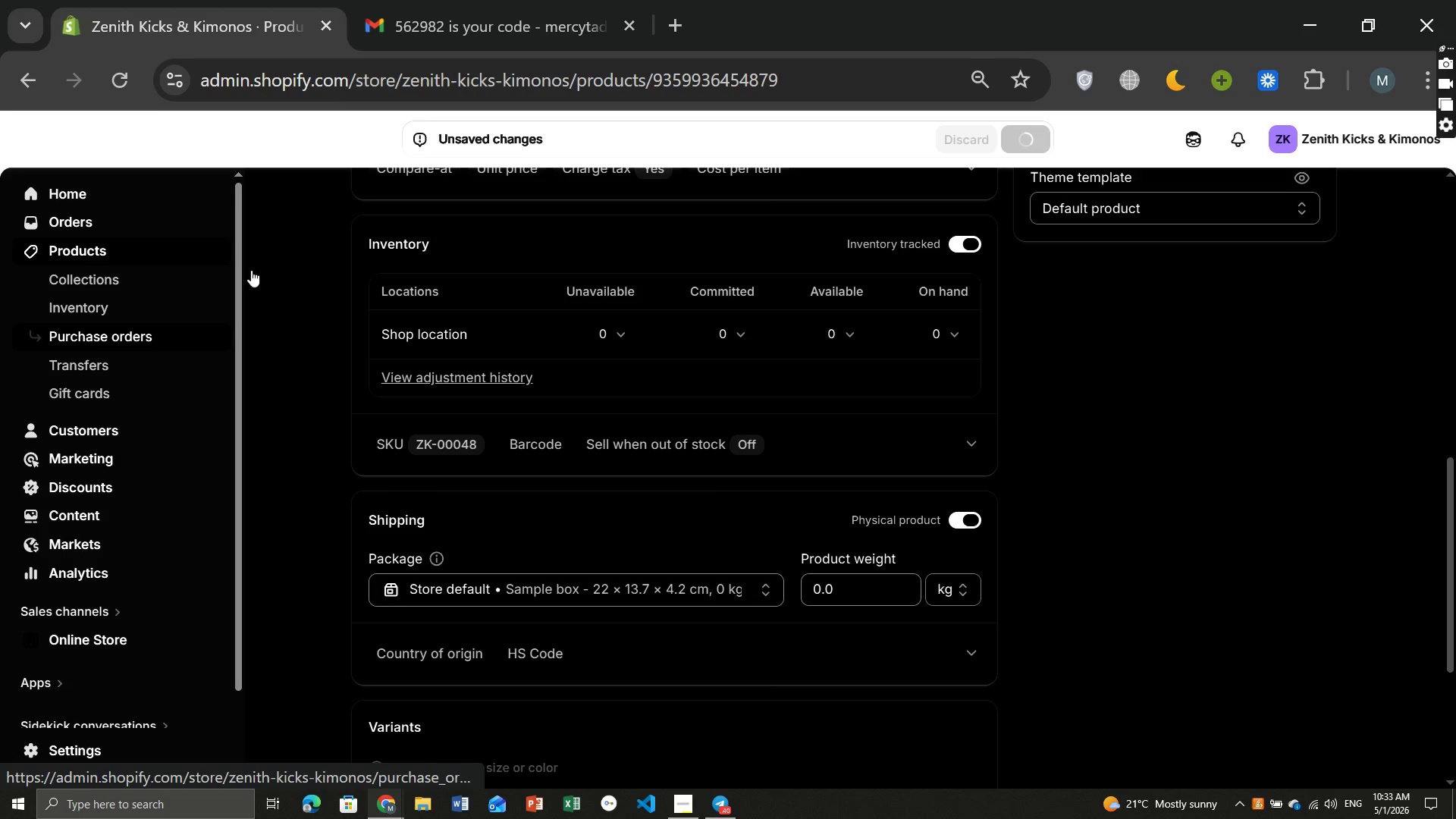 
left_click([101, 249])
 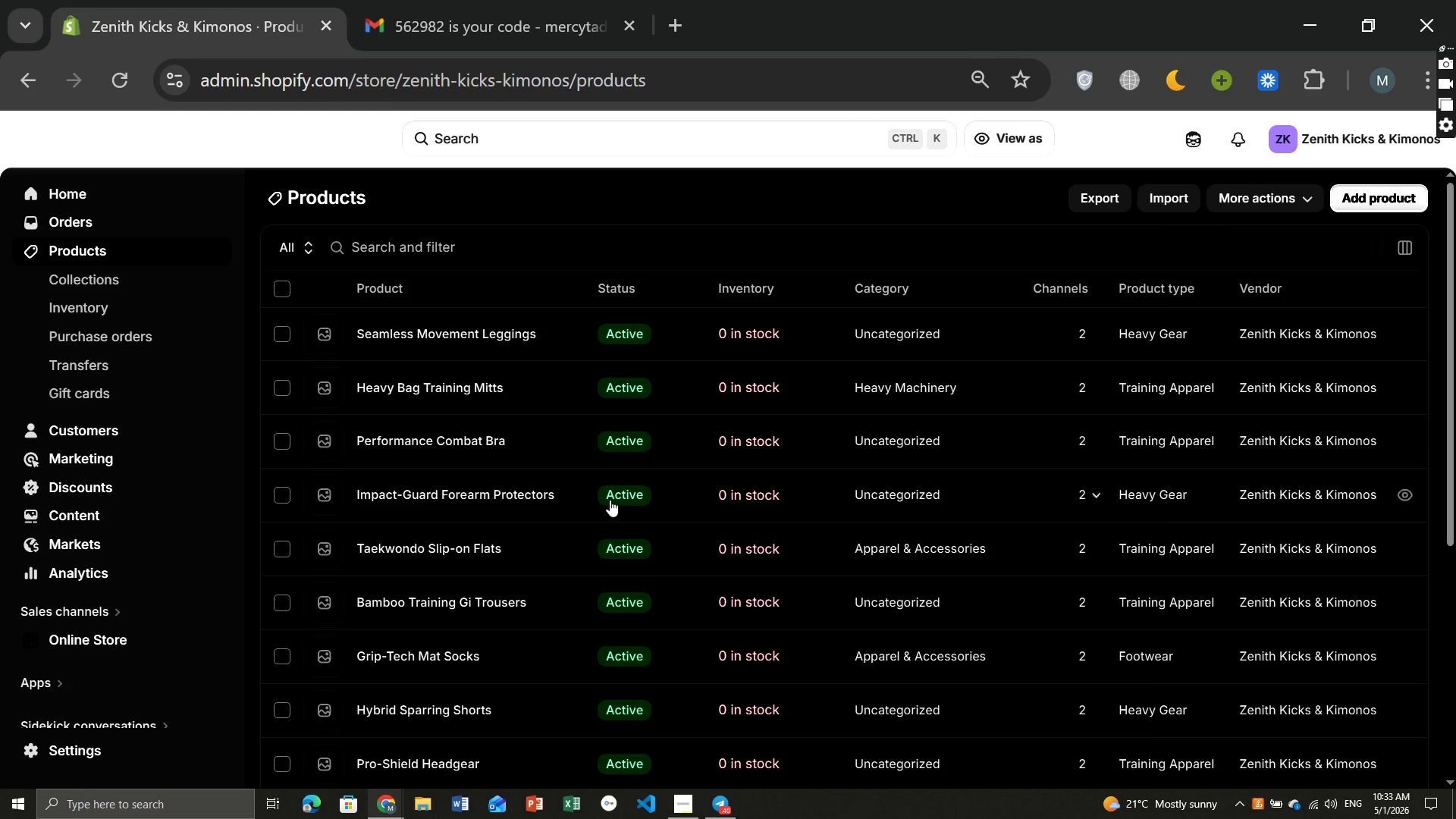 
wait(7.39)
 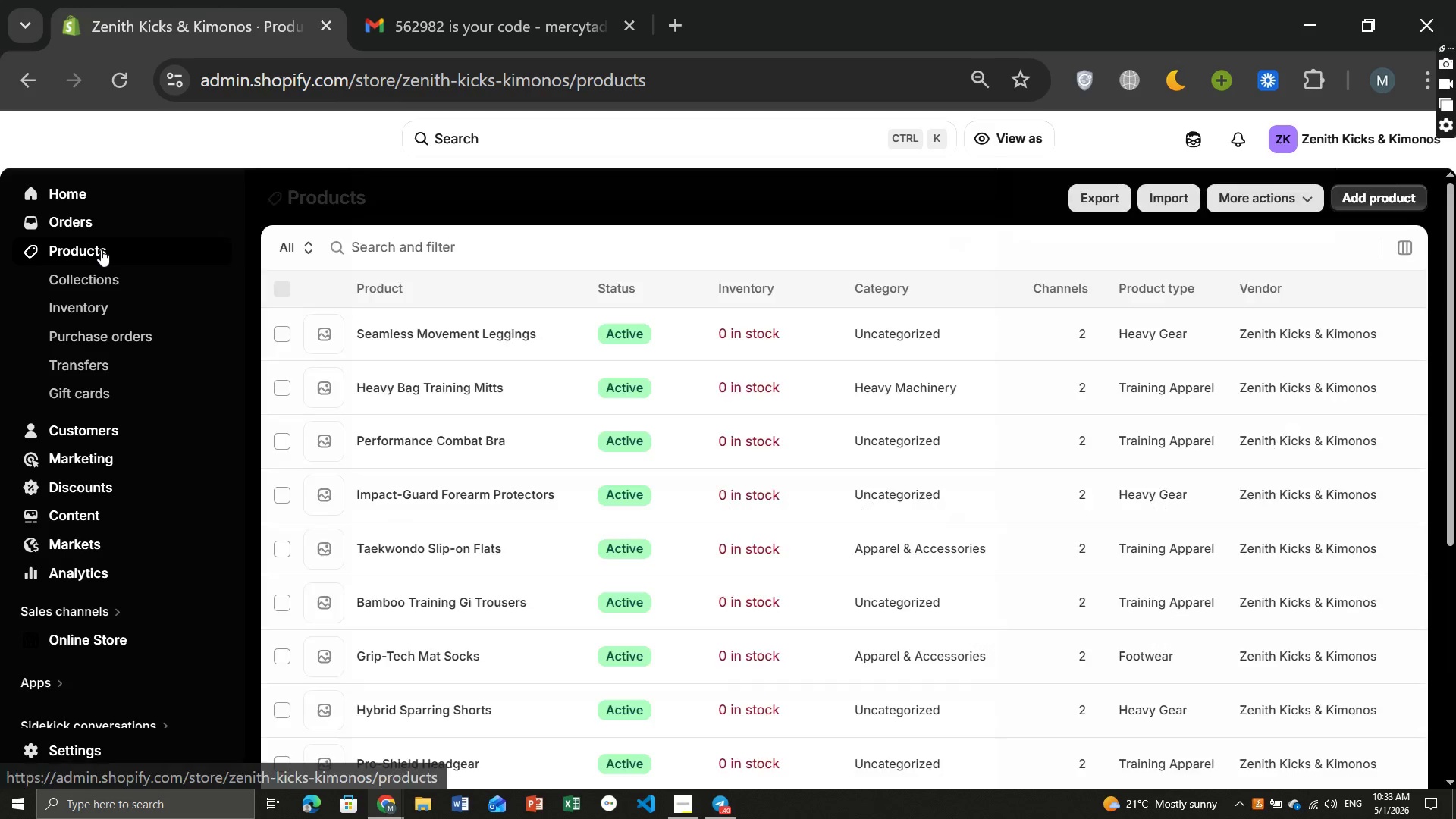 
left_click([468, 580])
 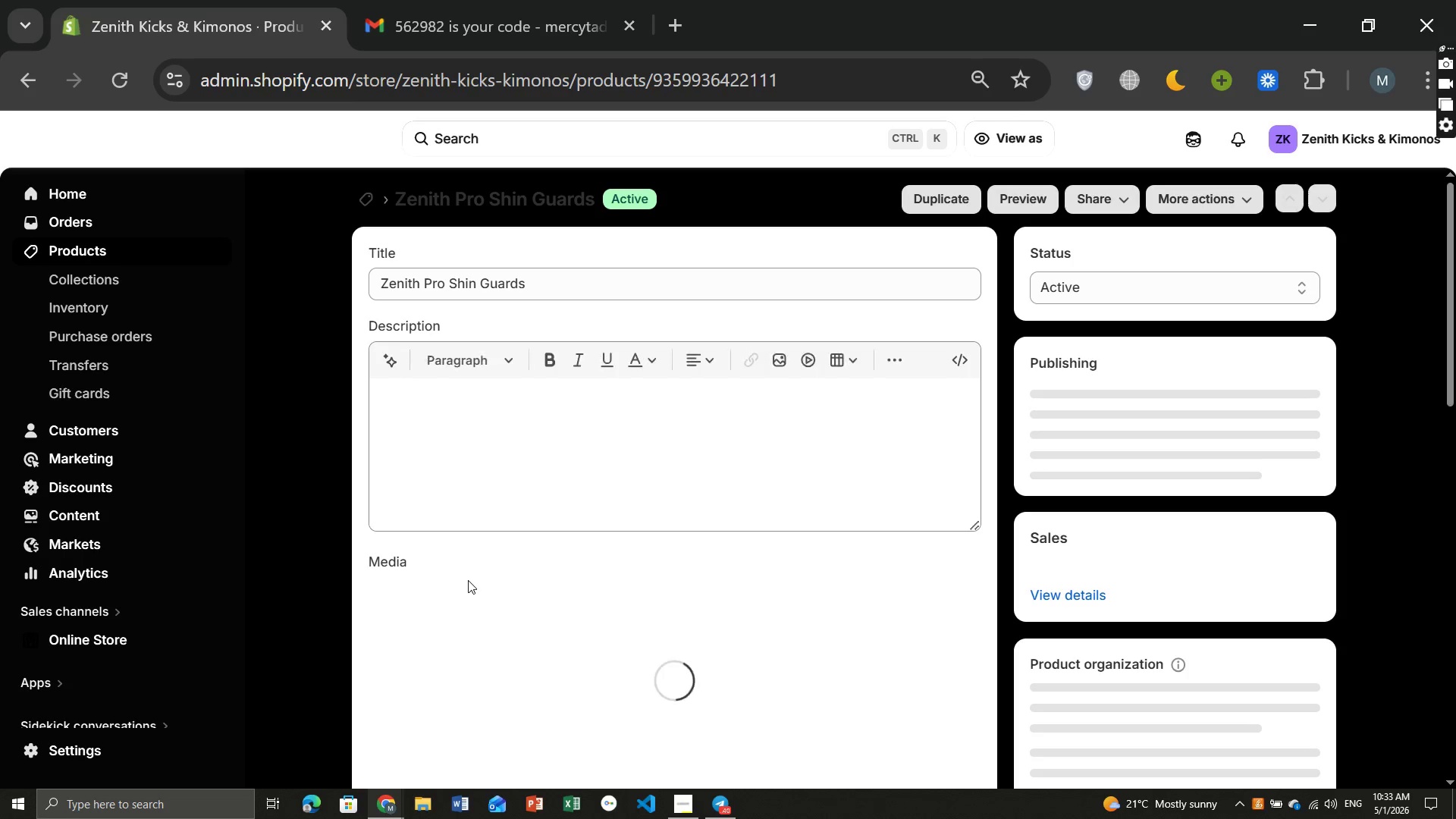 
wait(8.17)
 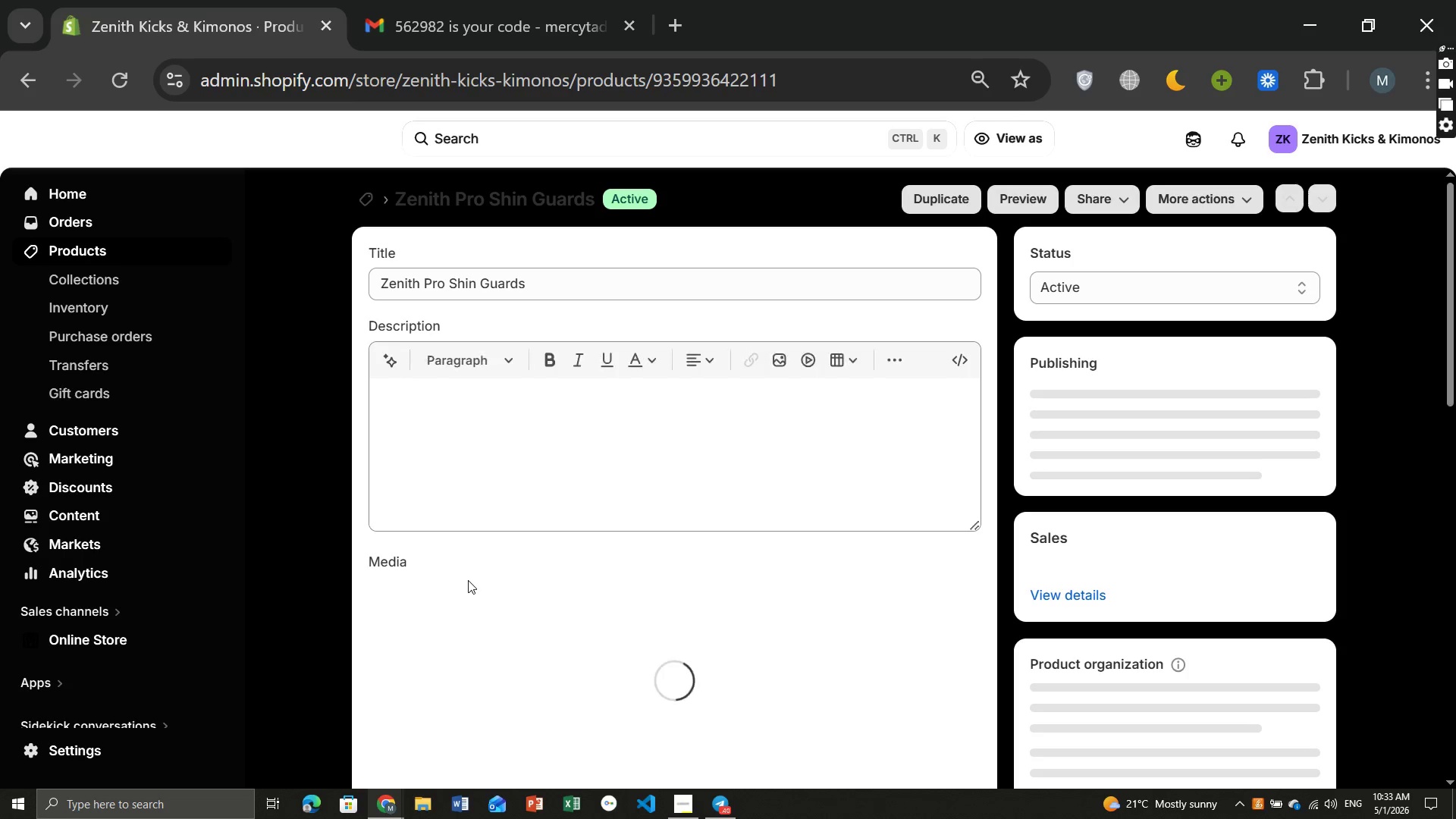 
left_click([966, 328])
 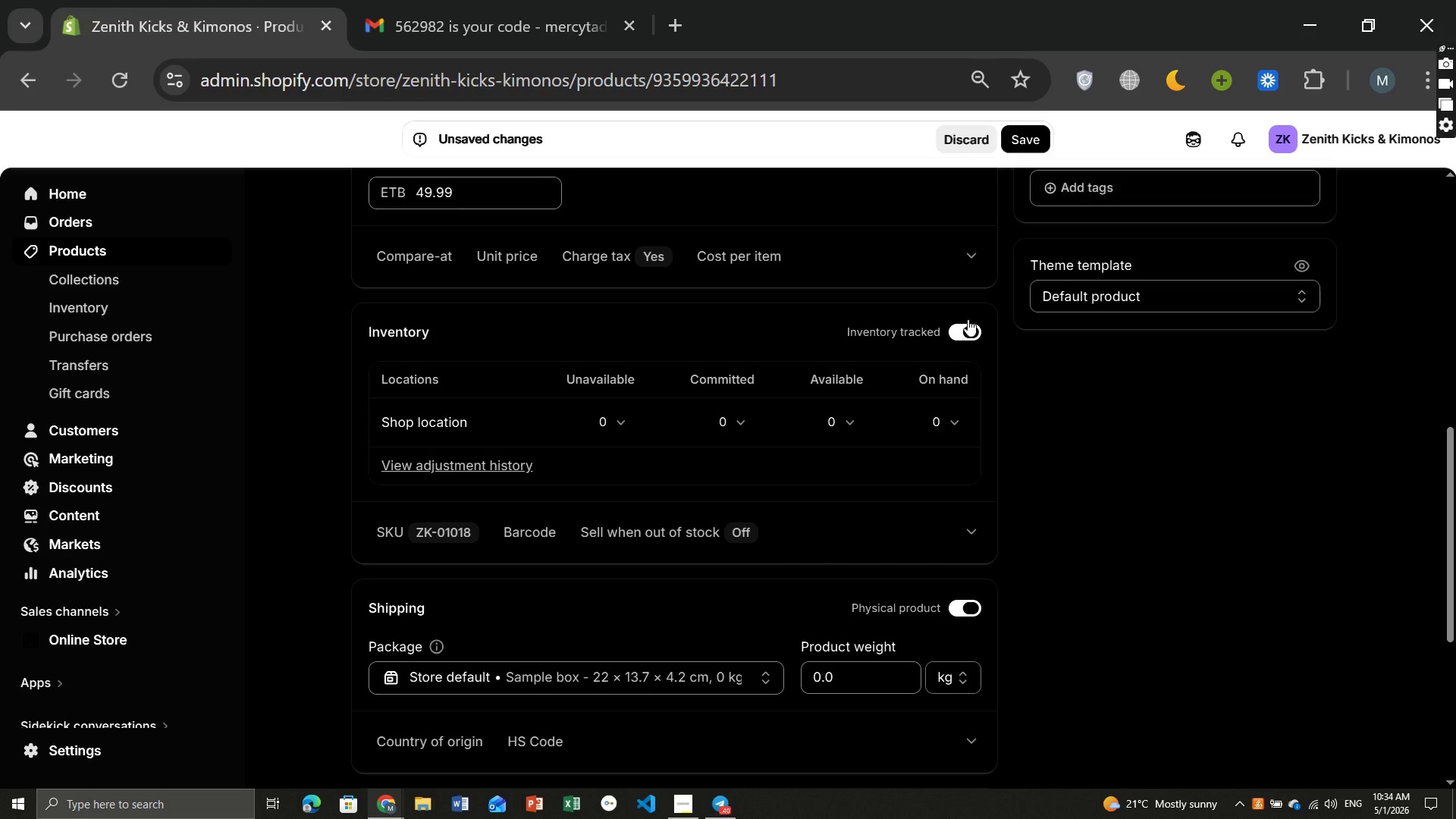 
left_click([1028, 141])
 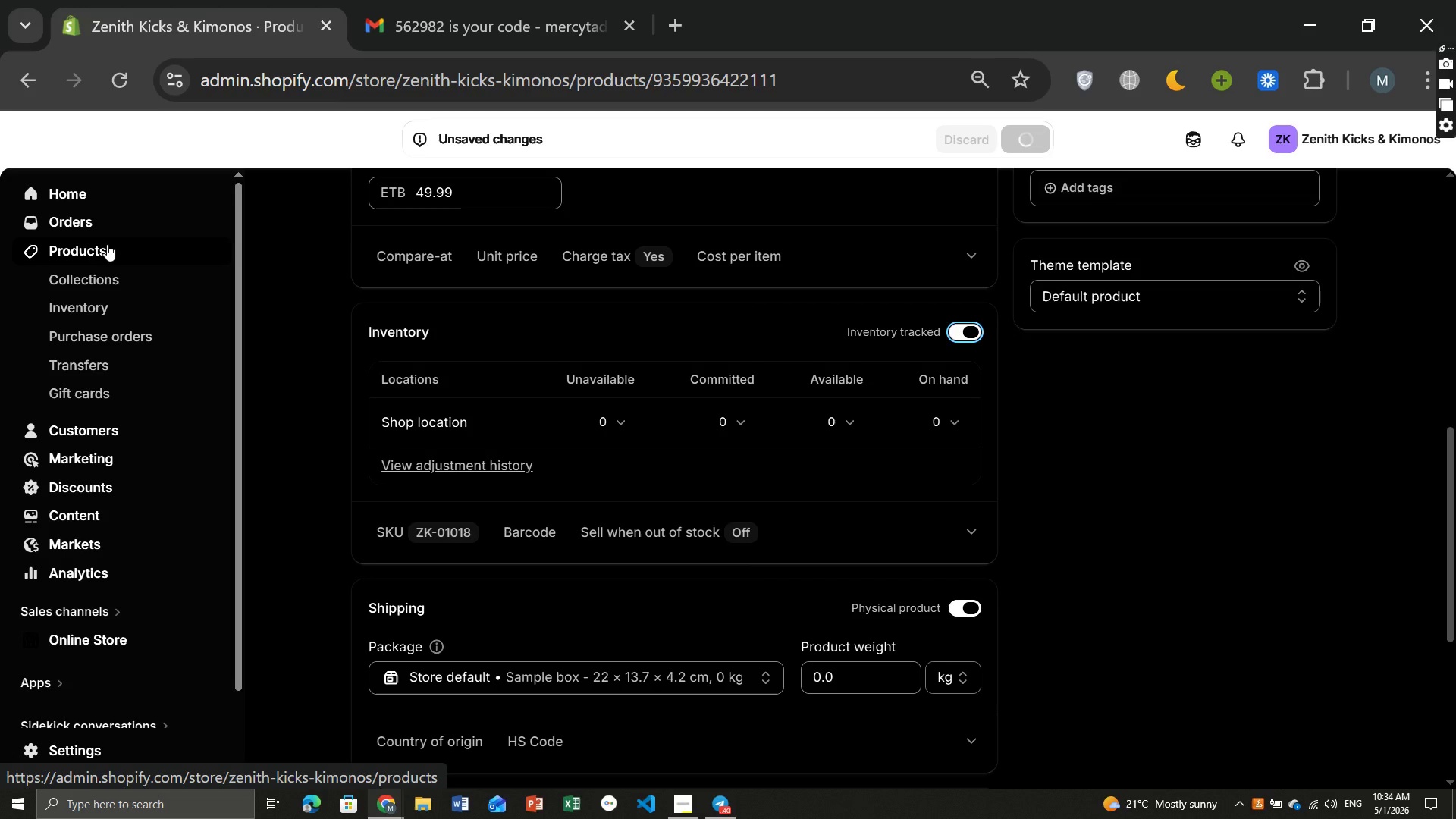 
wait(11.86)
 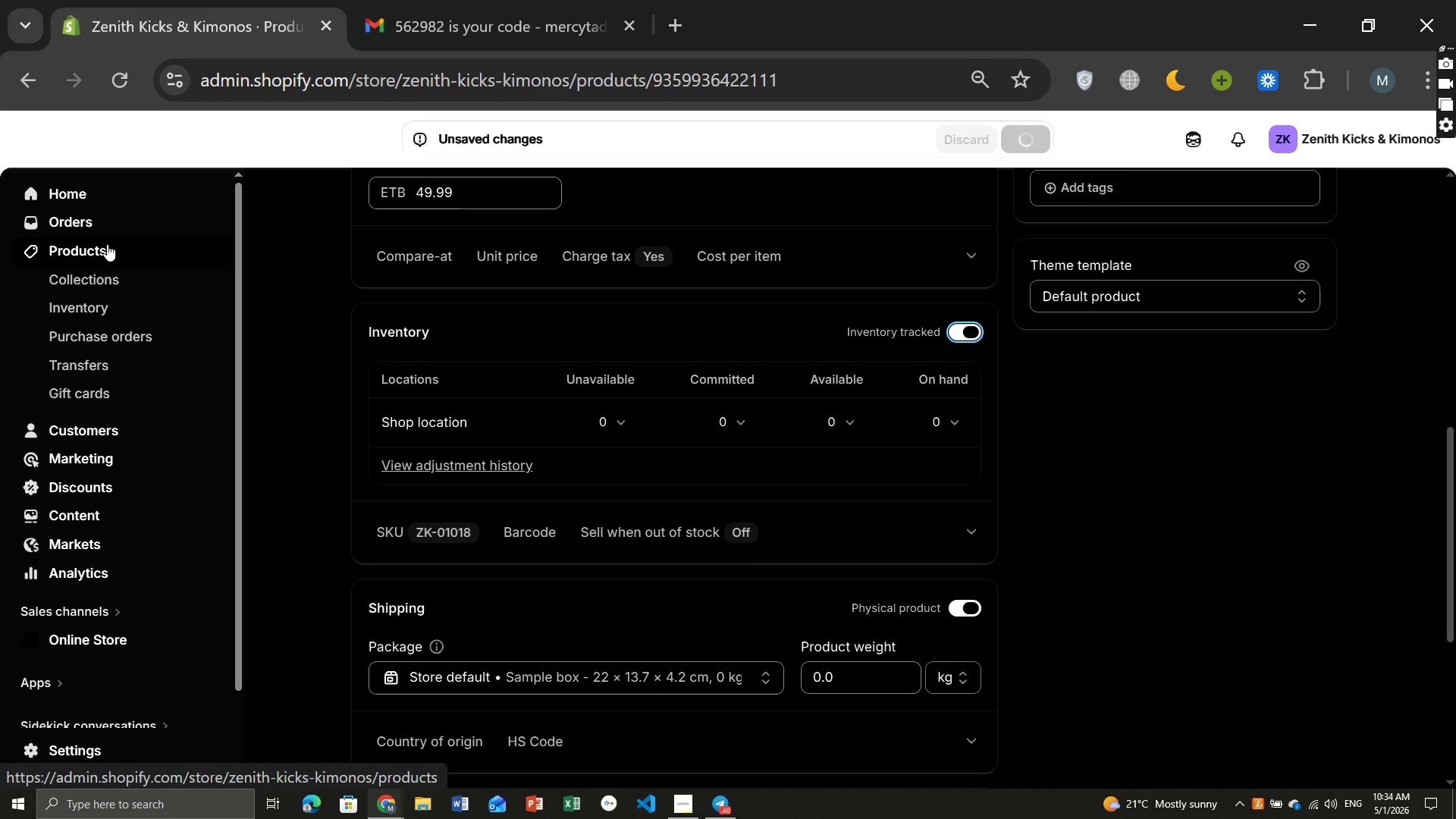 
left_click([107, 244])
 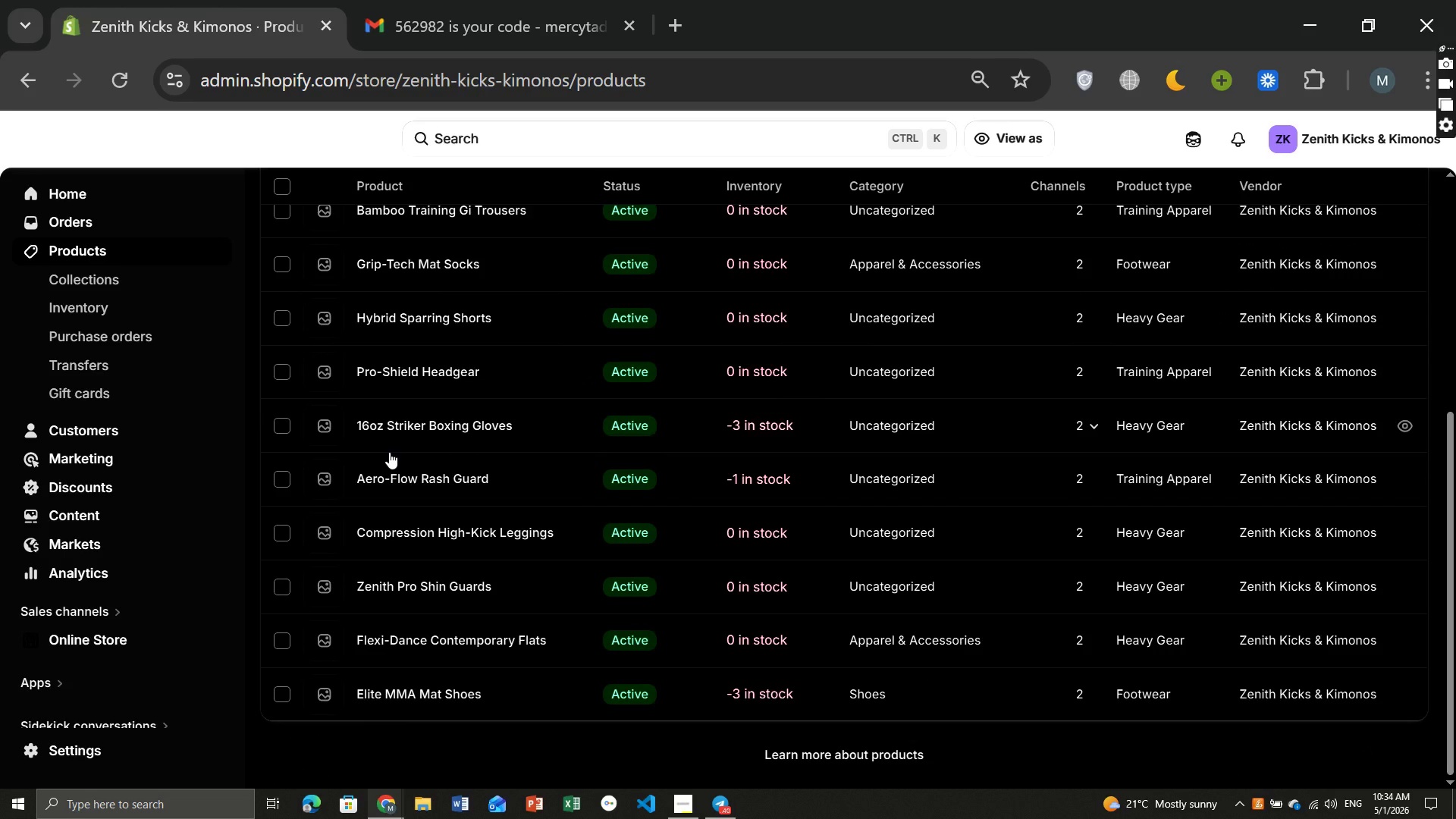 
wait(11.19)
 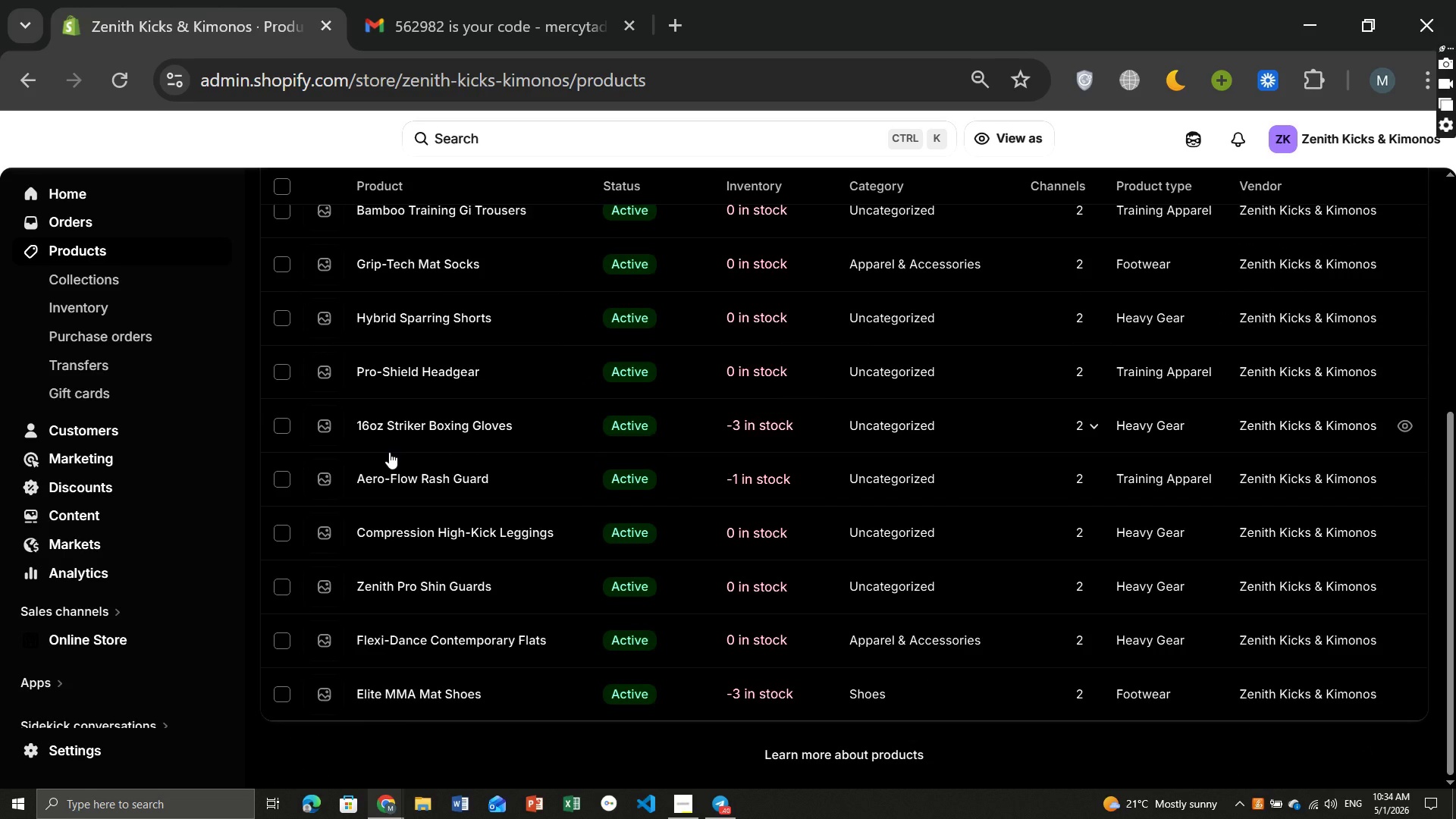 
left_click([284, 288])
 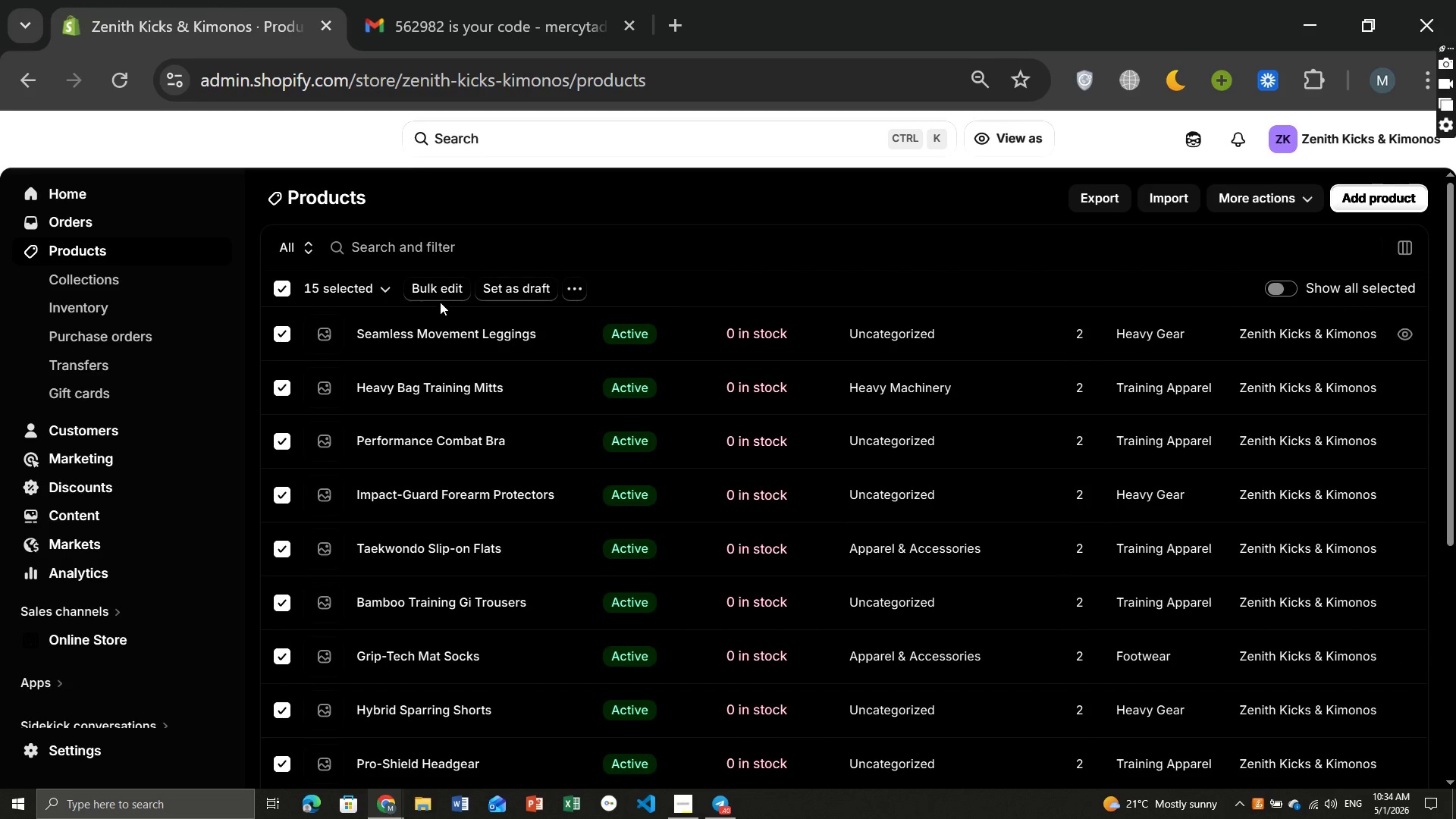 
left_click([431, 283])
 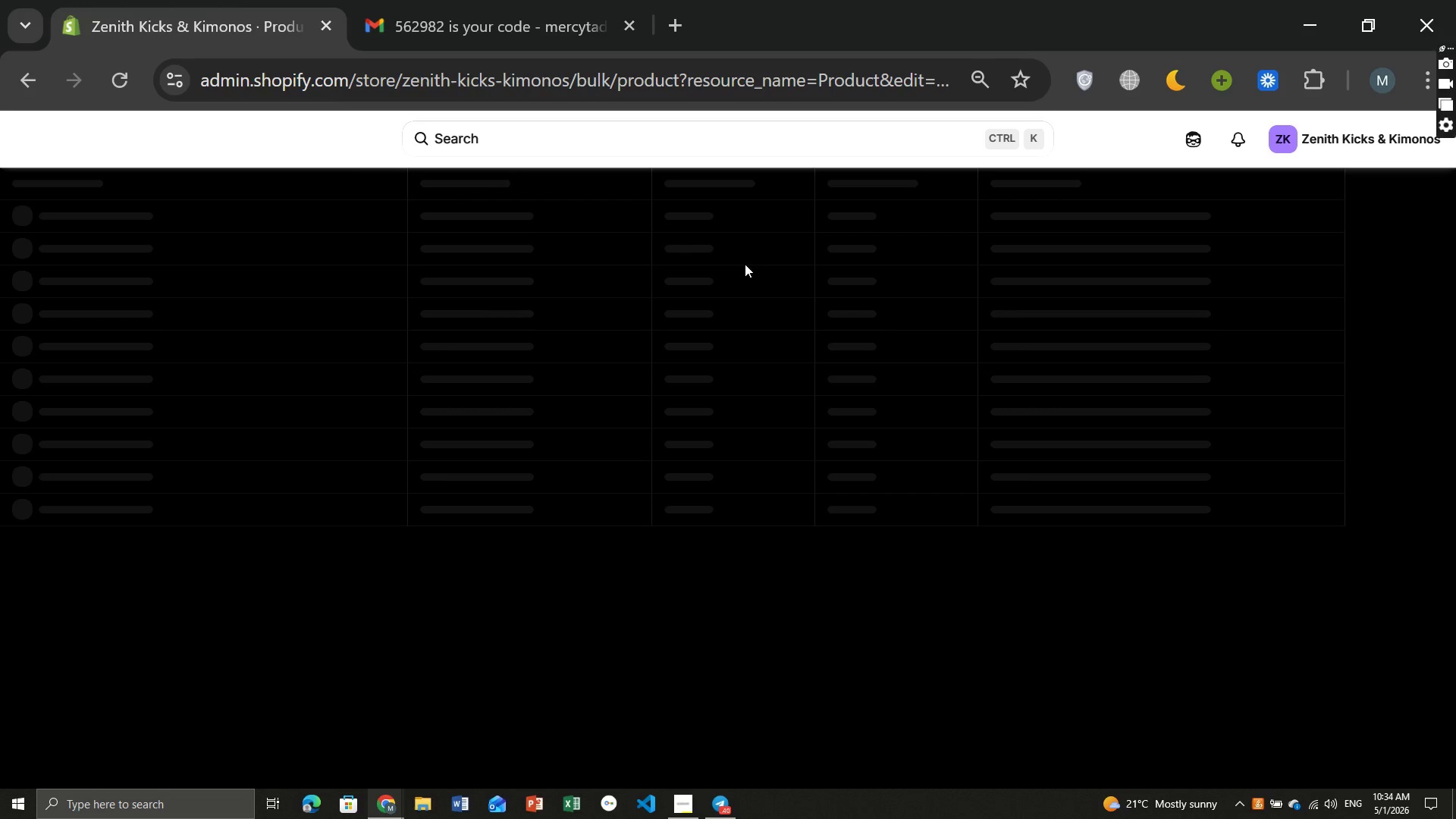 
wait(6.62)
 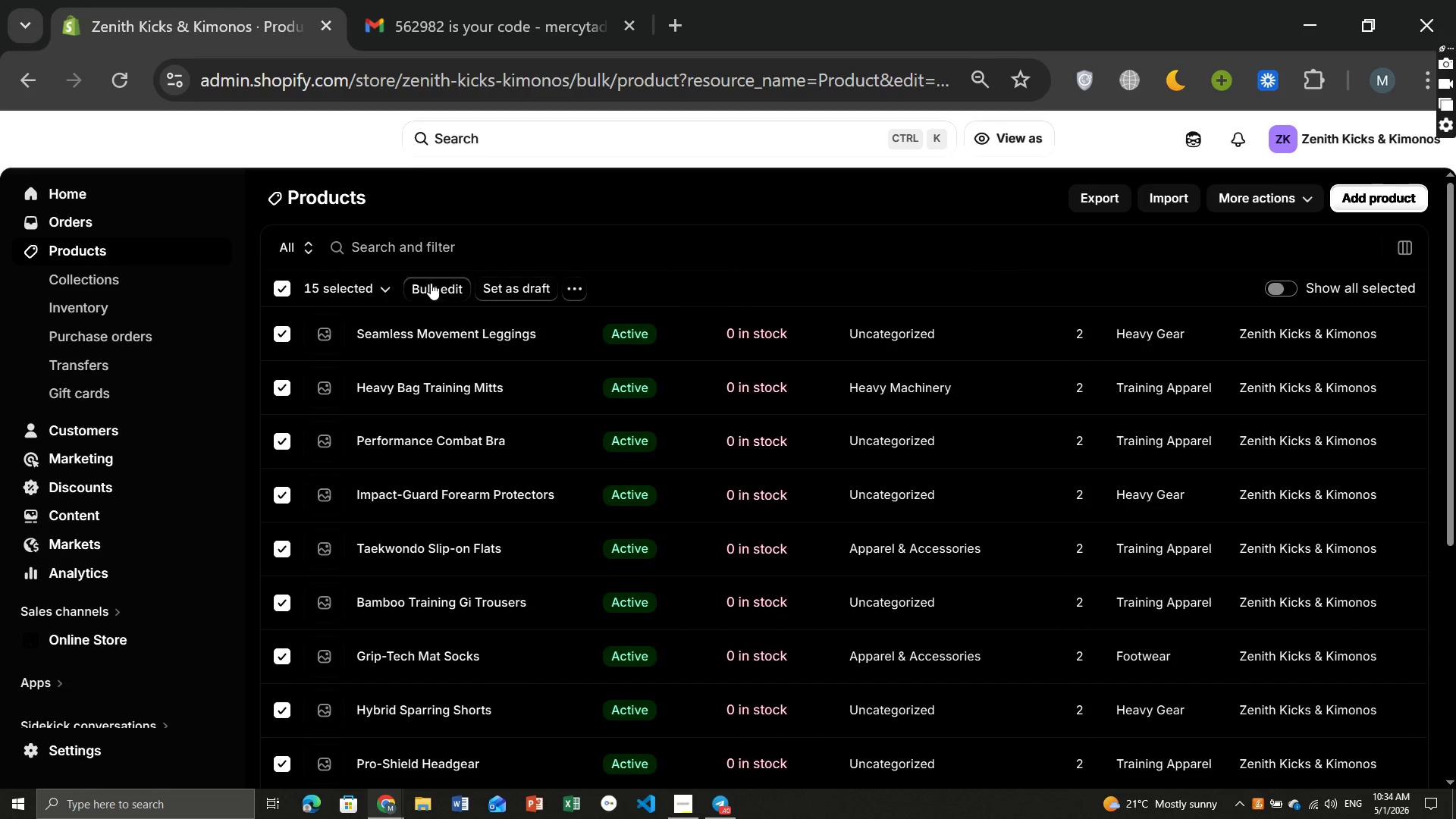 
left_click([685, 799])